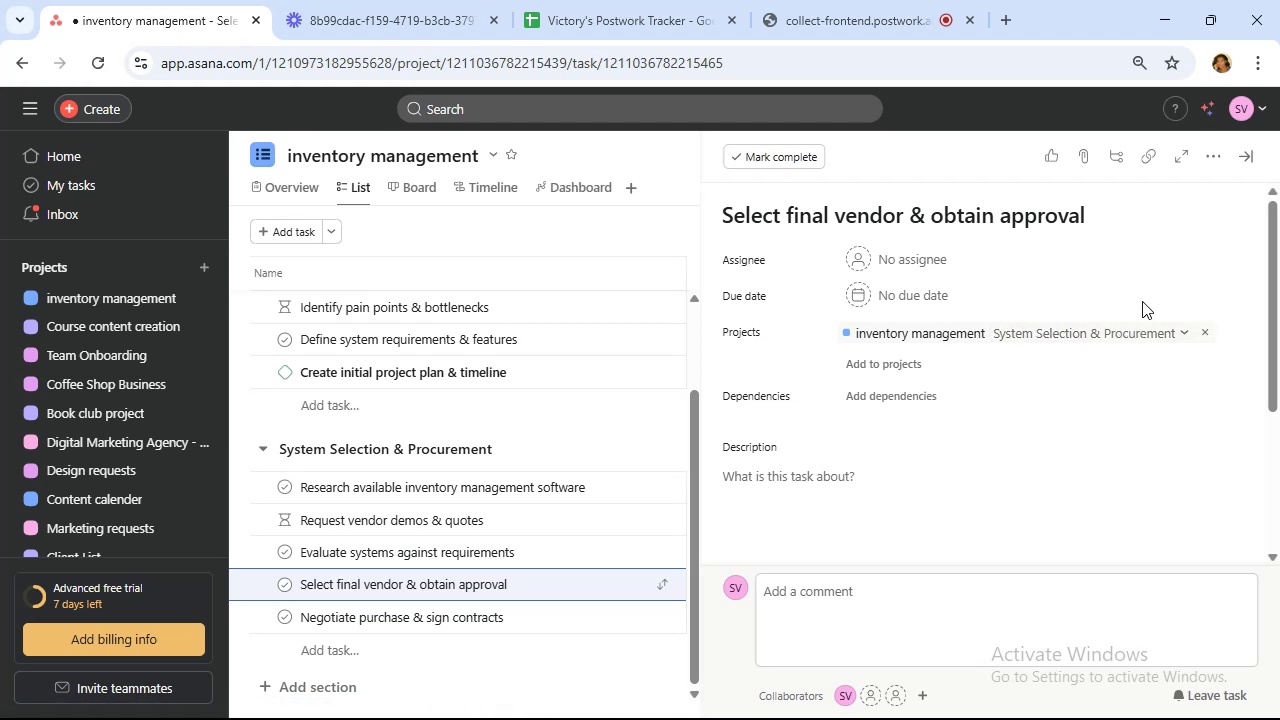 
left_click([914, 406])
 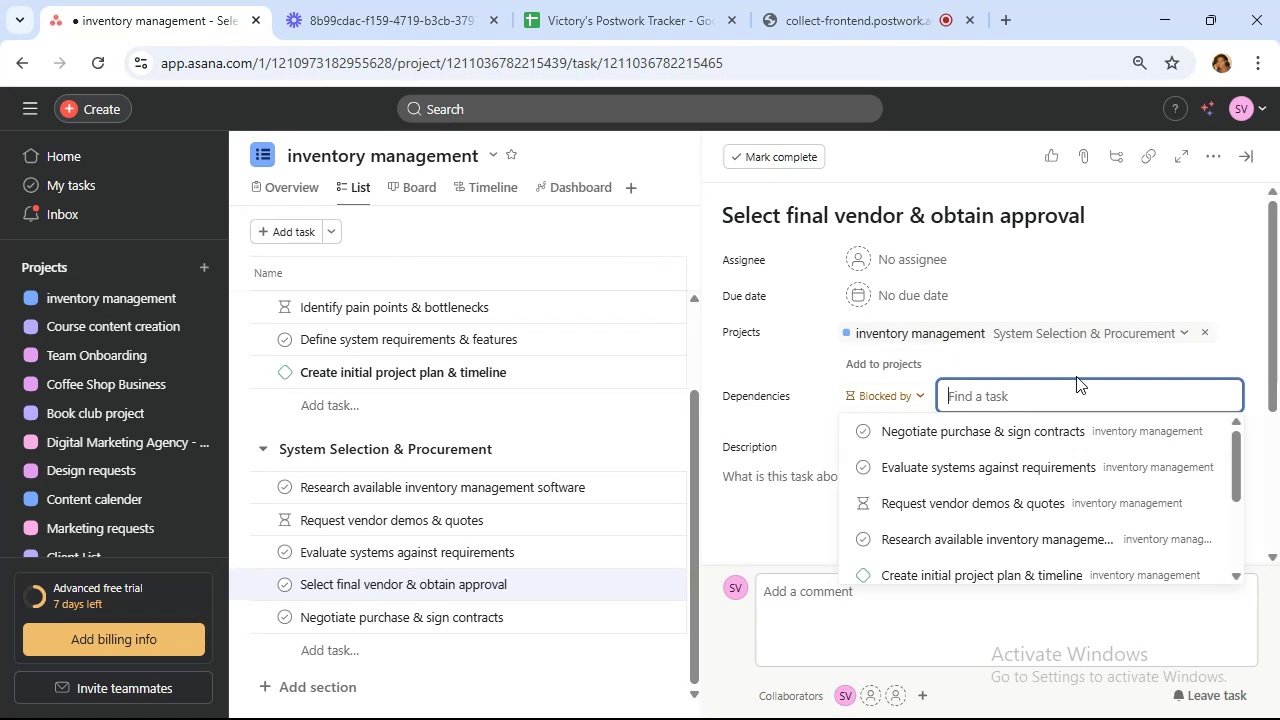 
wait(7.72)
 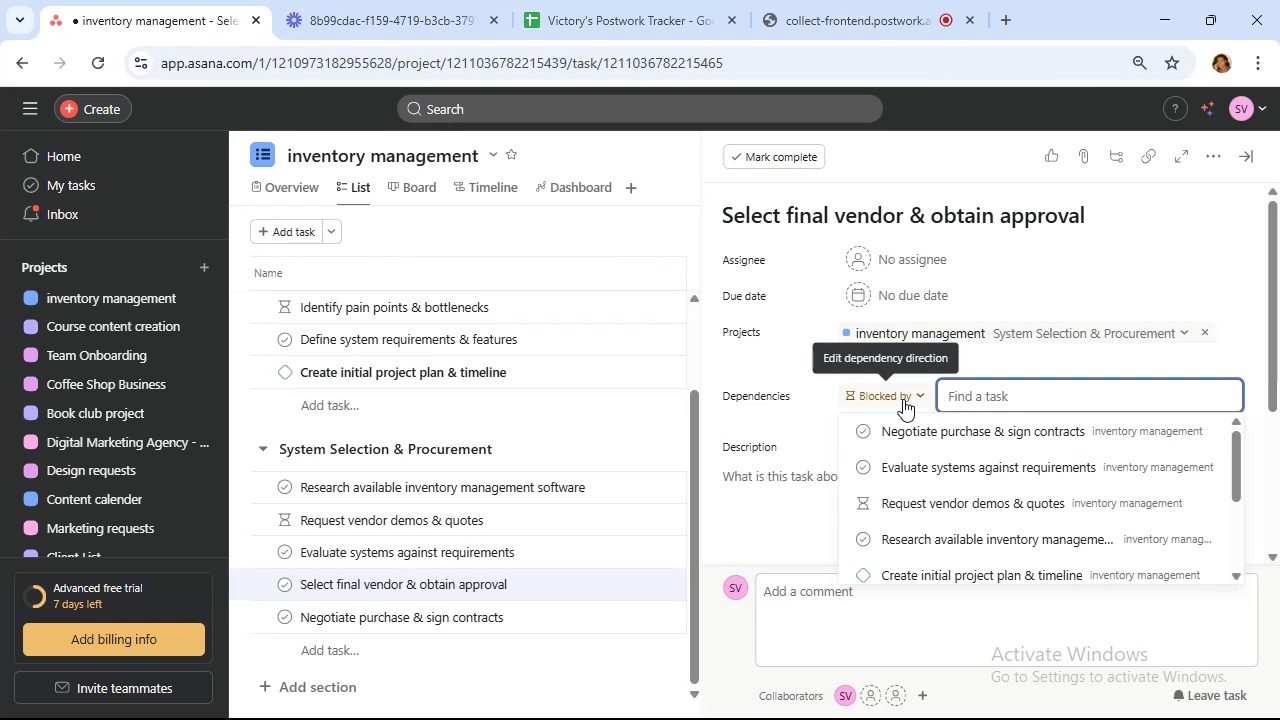 
left_click([1217, 153])
 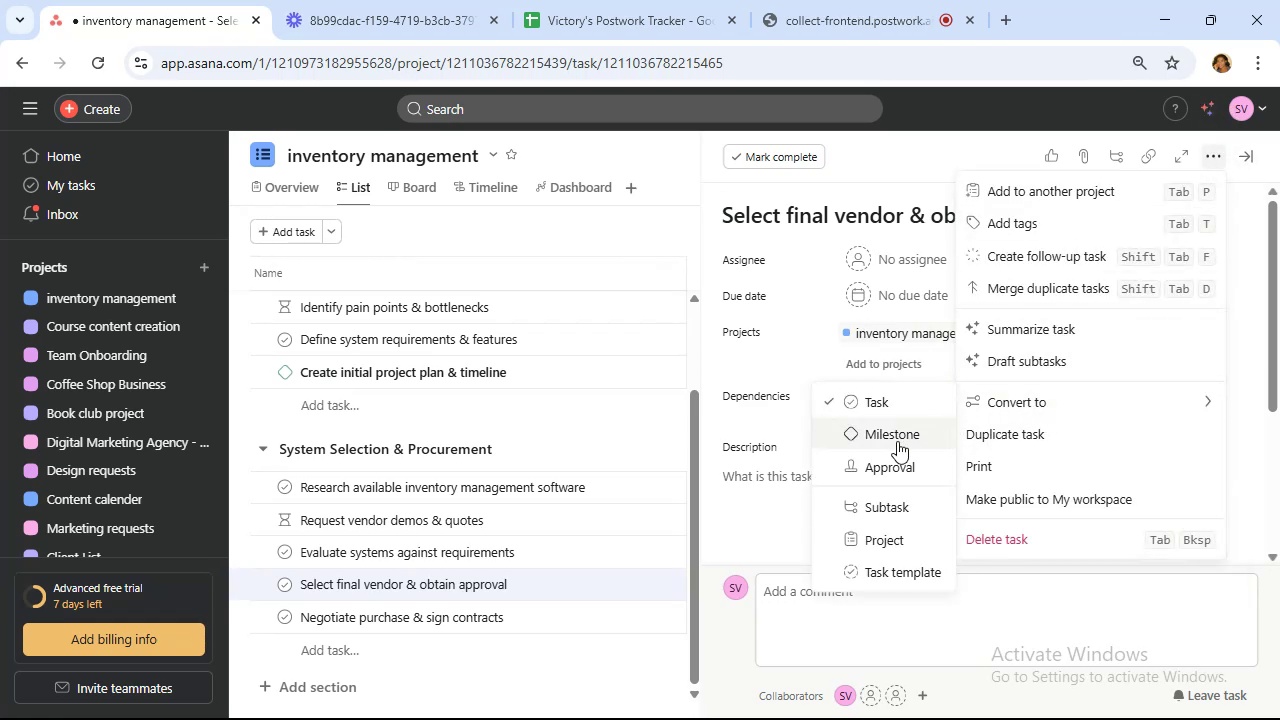 
left_click([897, 439])
 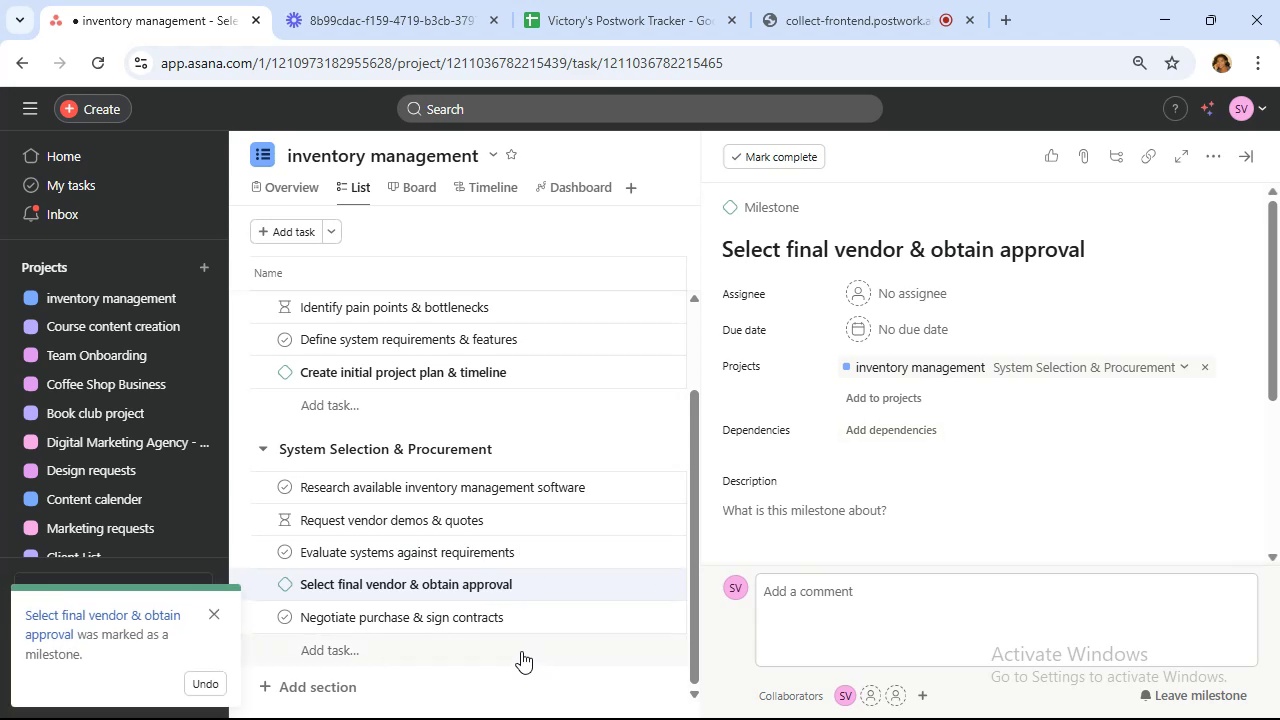 
wait(5.56)
 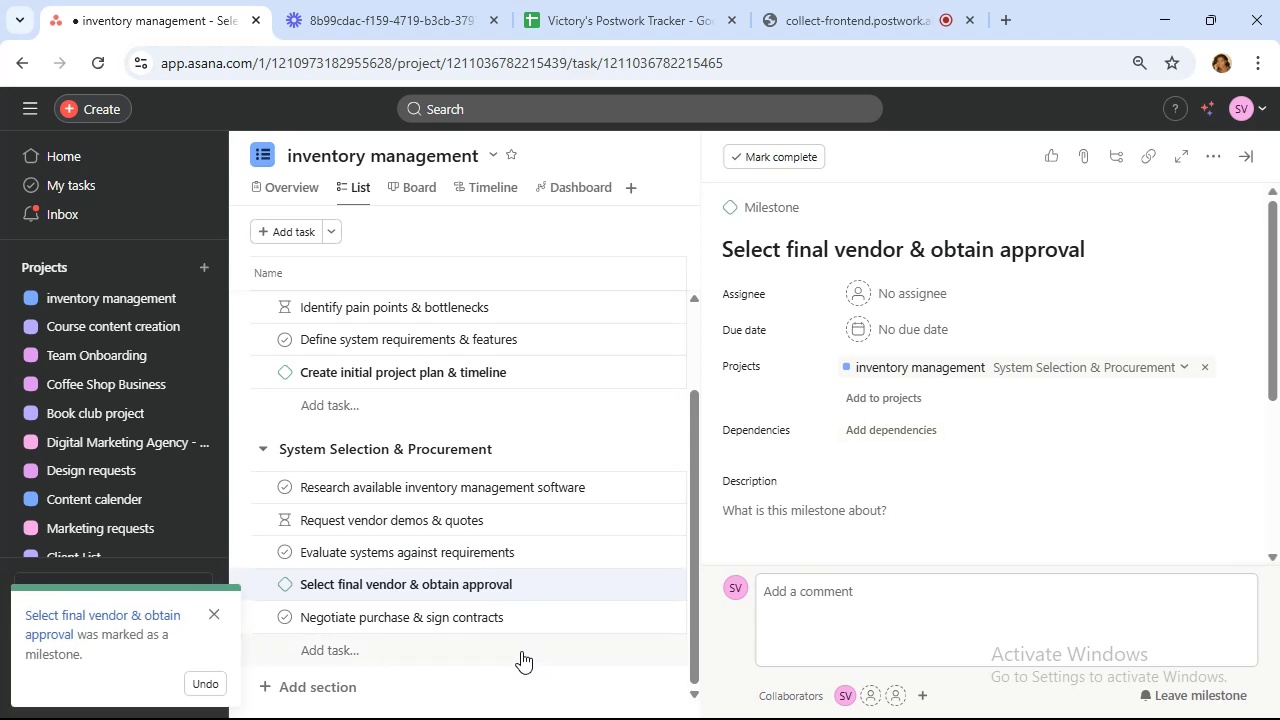 
left_click([550, 523])
 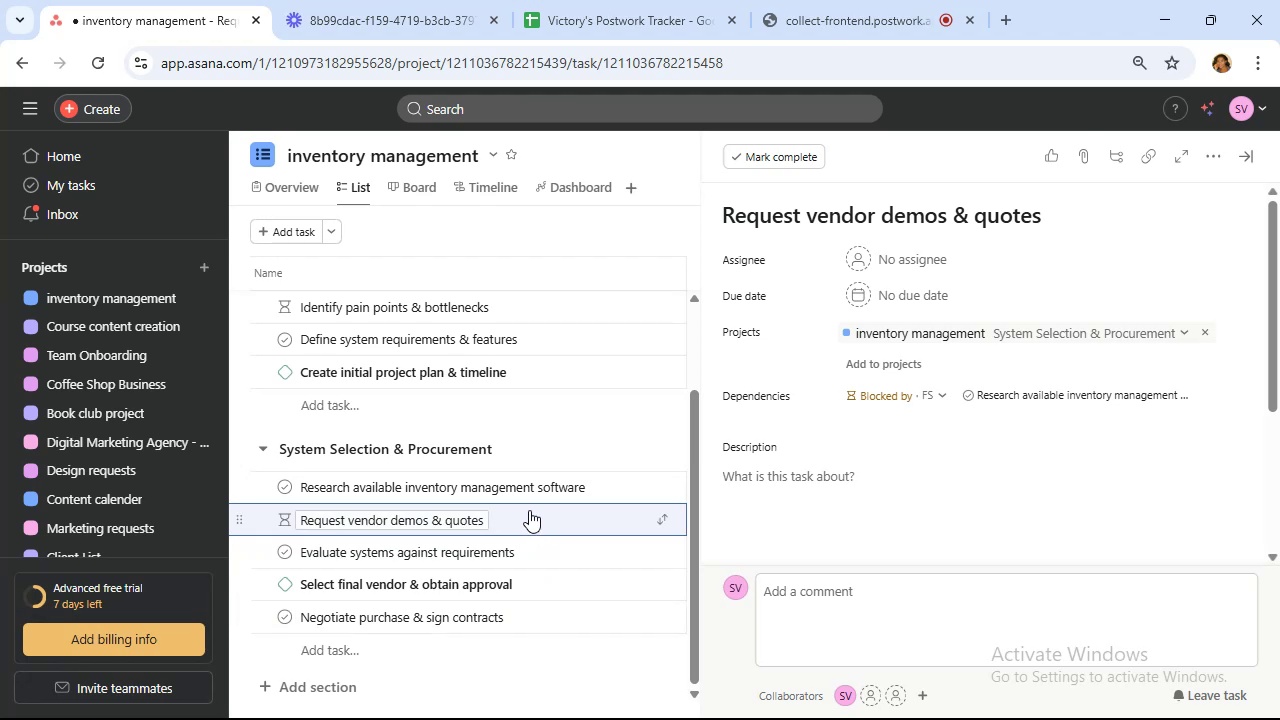 
wait(18.79)
 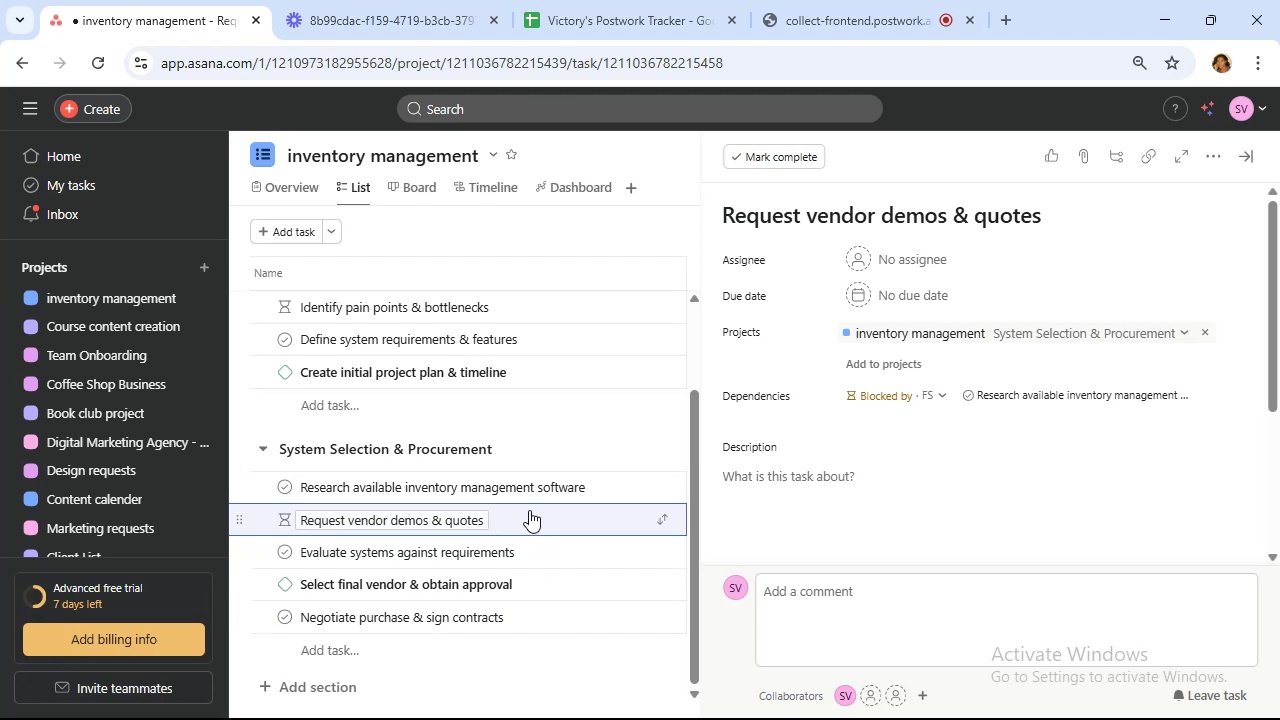 
left_click([626, 484])
 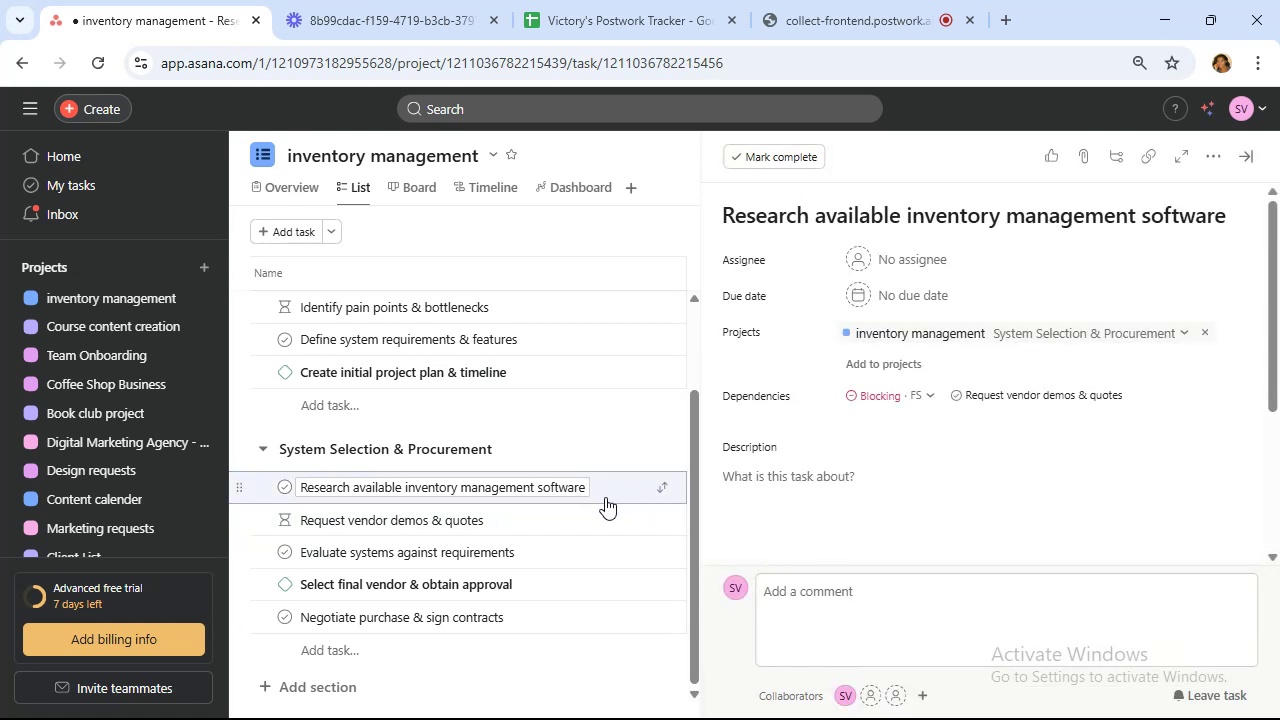 
left_click([580, 519])
 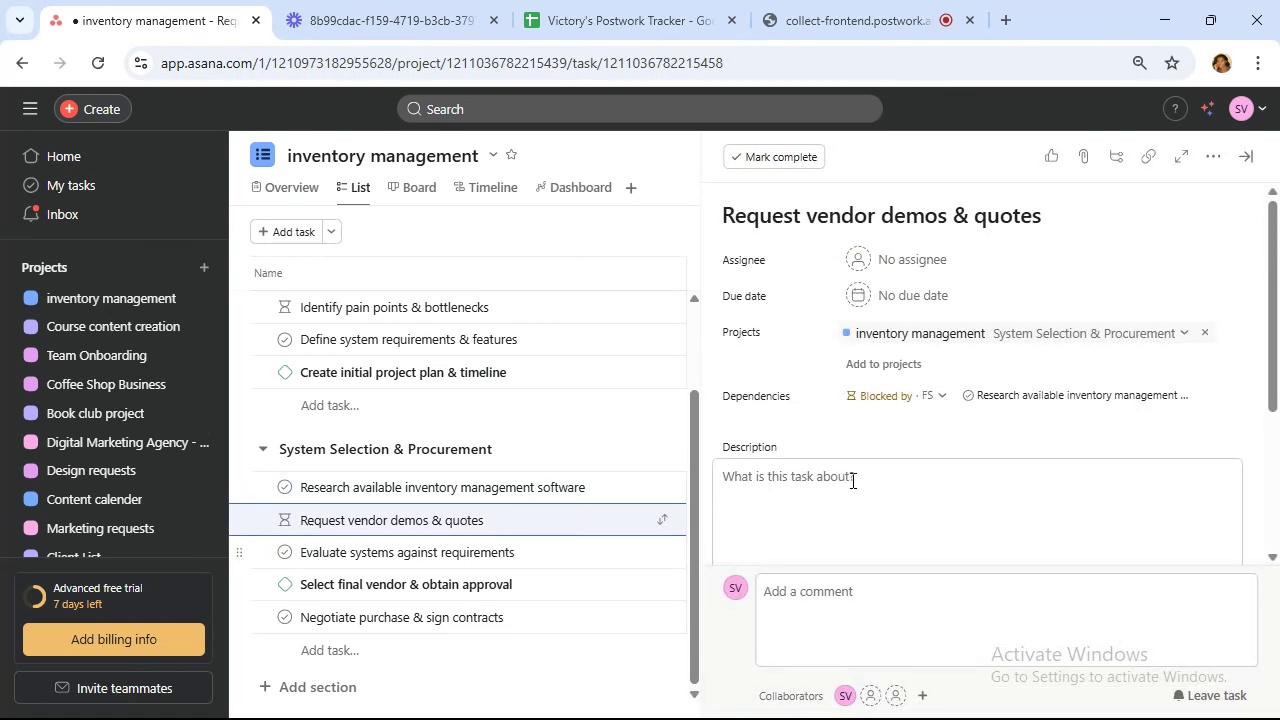 
mouse_move([1225, 400])
 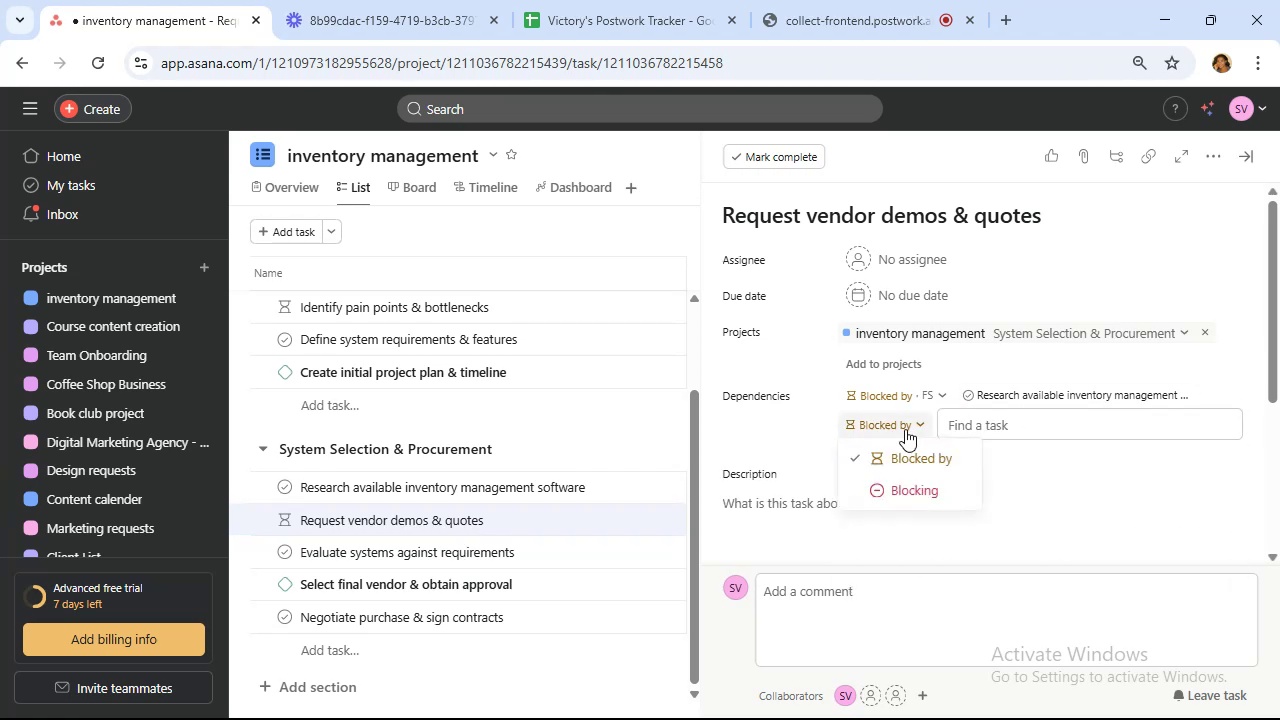 
left_click([905, 482])
 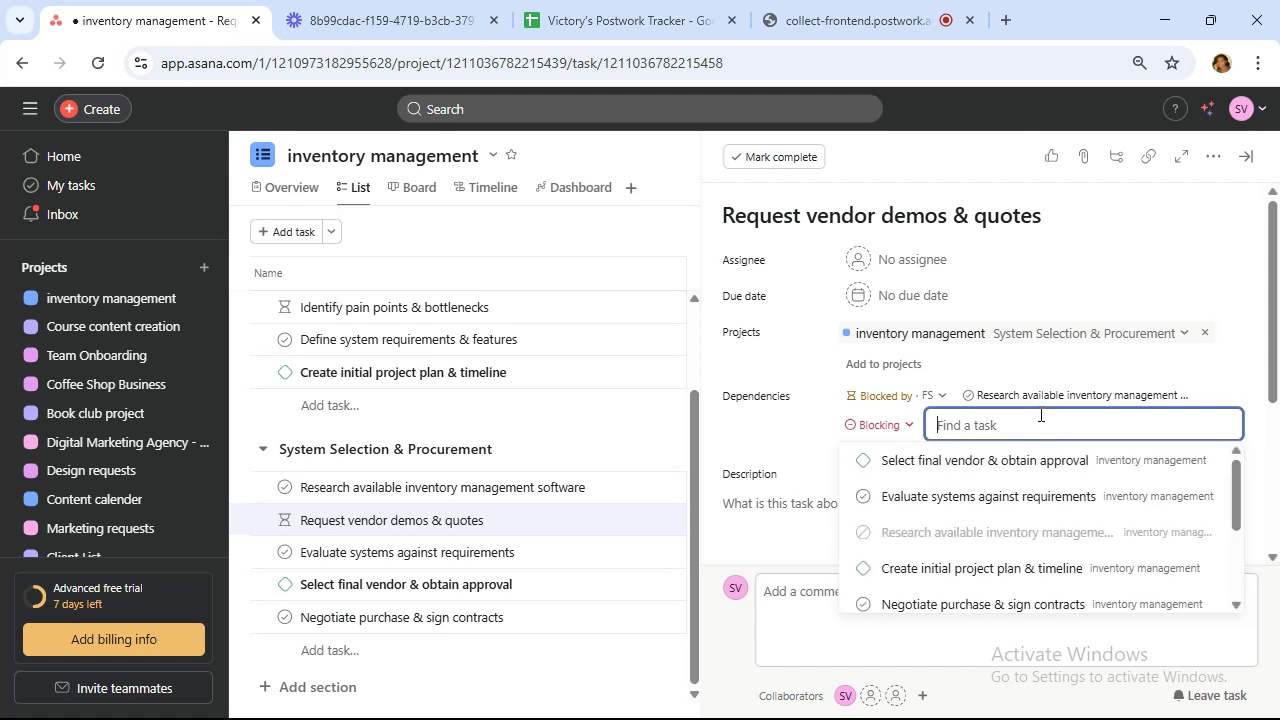 
left_click([1036, 489])
 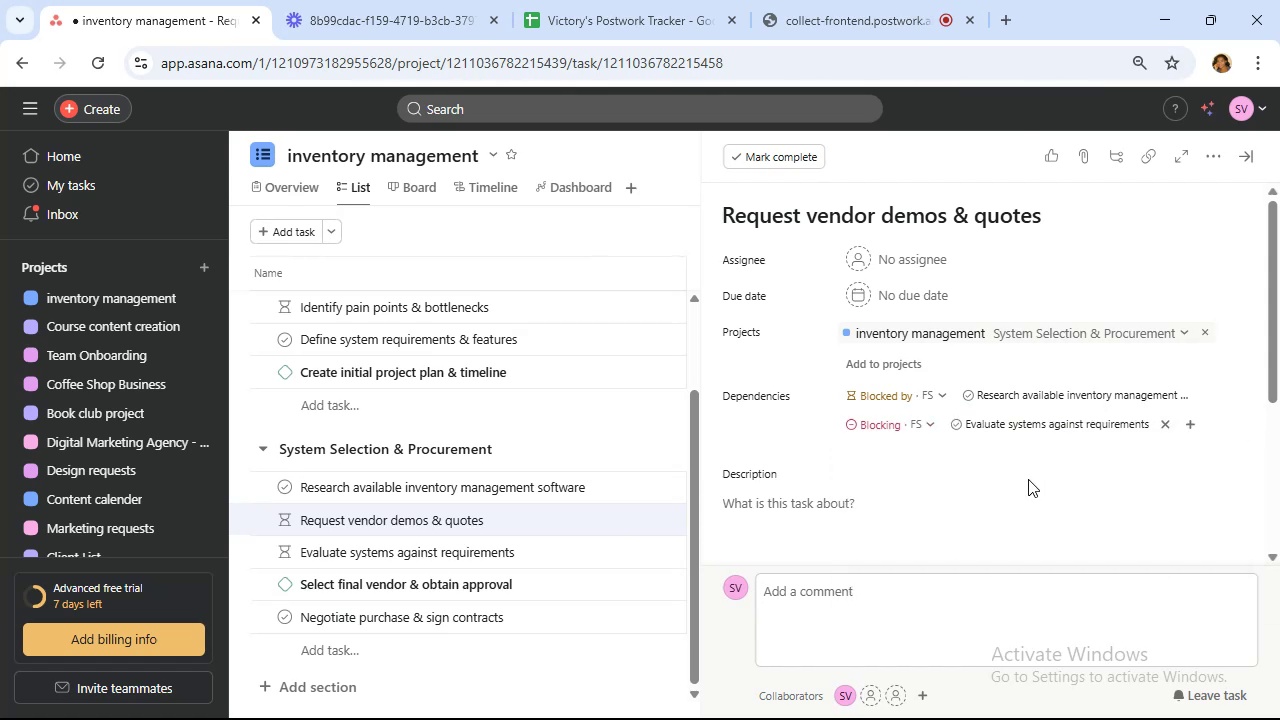 
wait(6.26)
 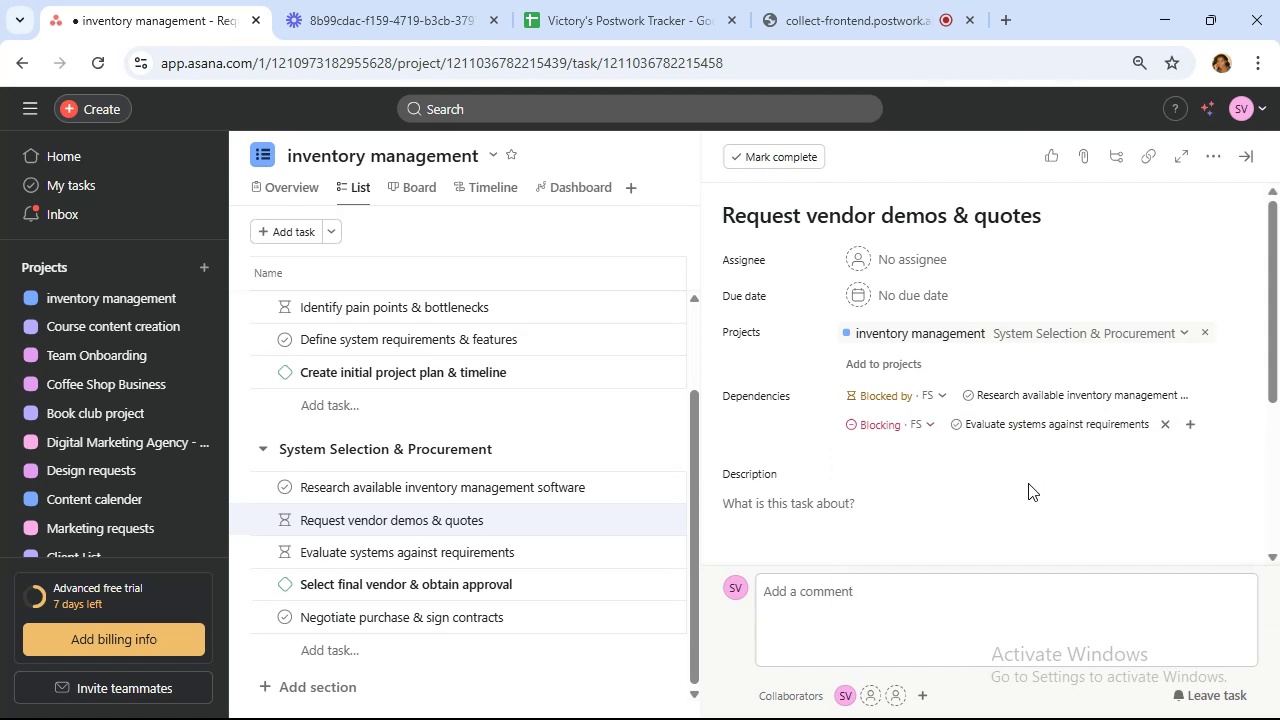 
left_click([1055, 424])
 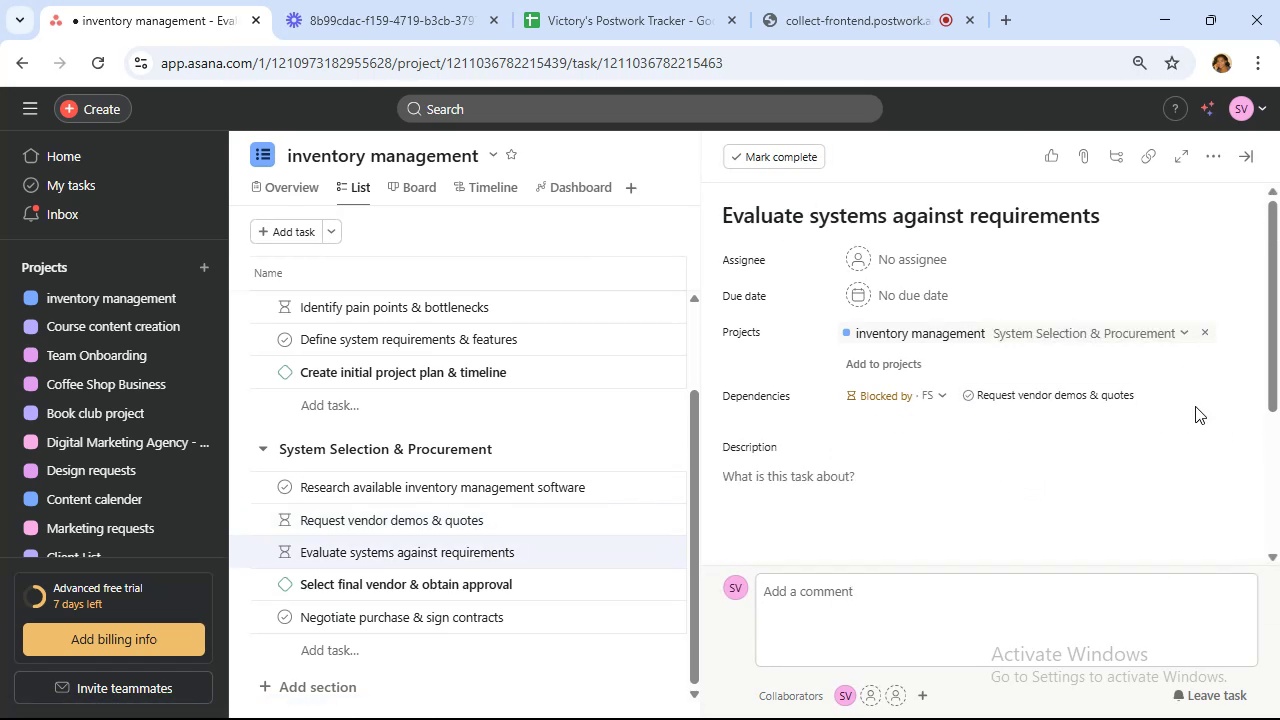 
left_click([1178, 391])
 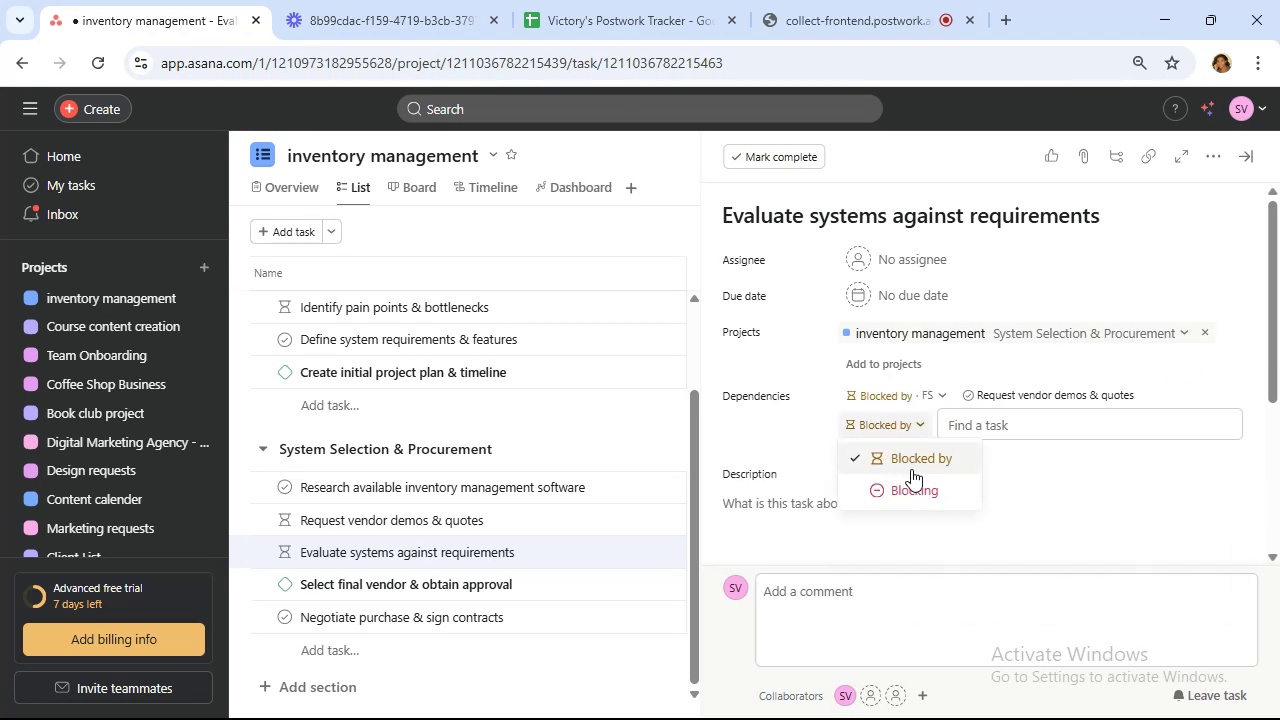 
left_click([915, 490])
 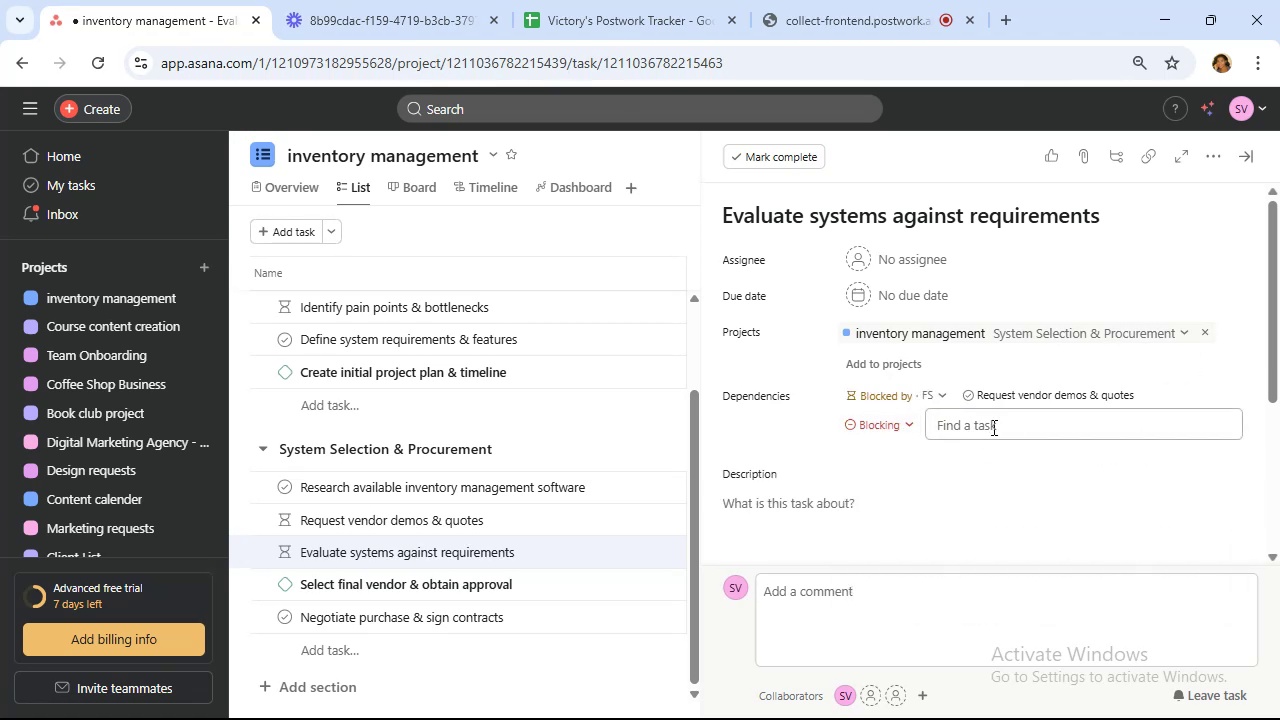 
left_click([993, 425])
 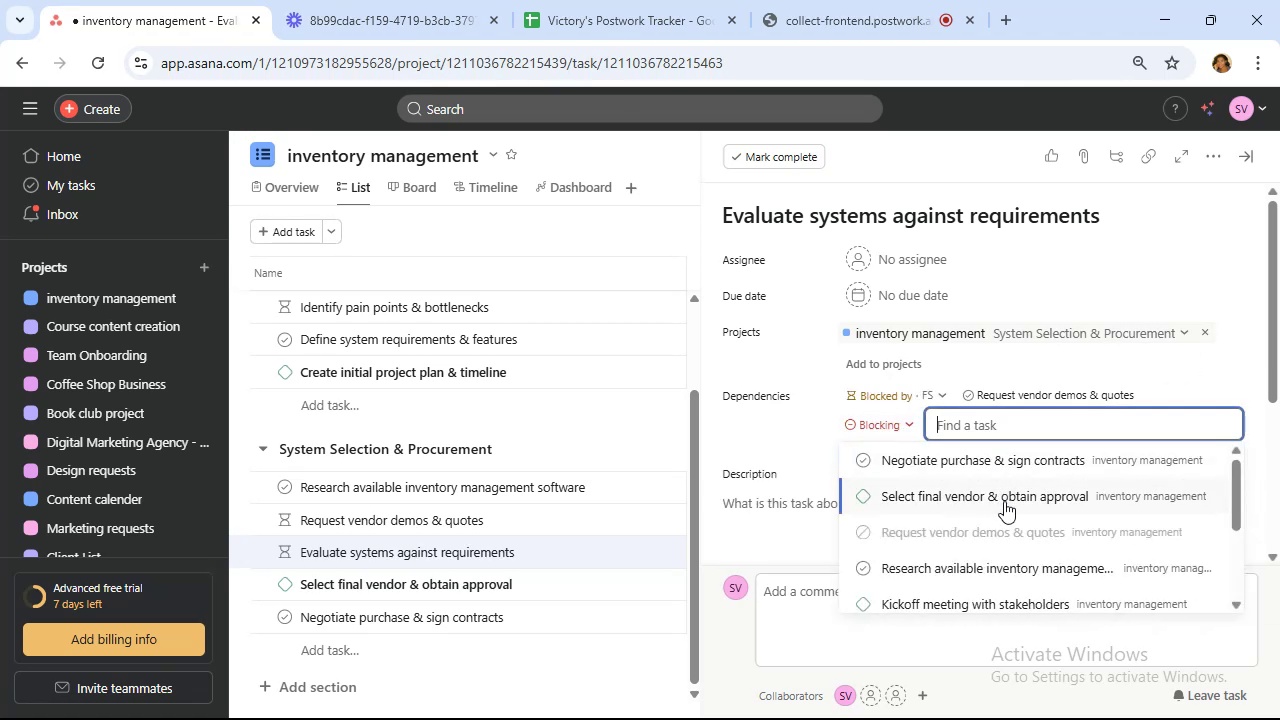 
left_click([1004, 499])
 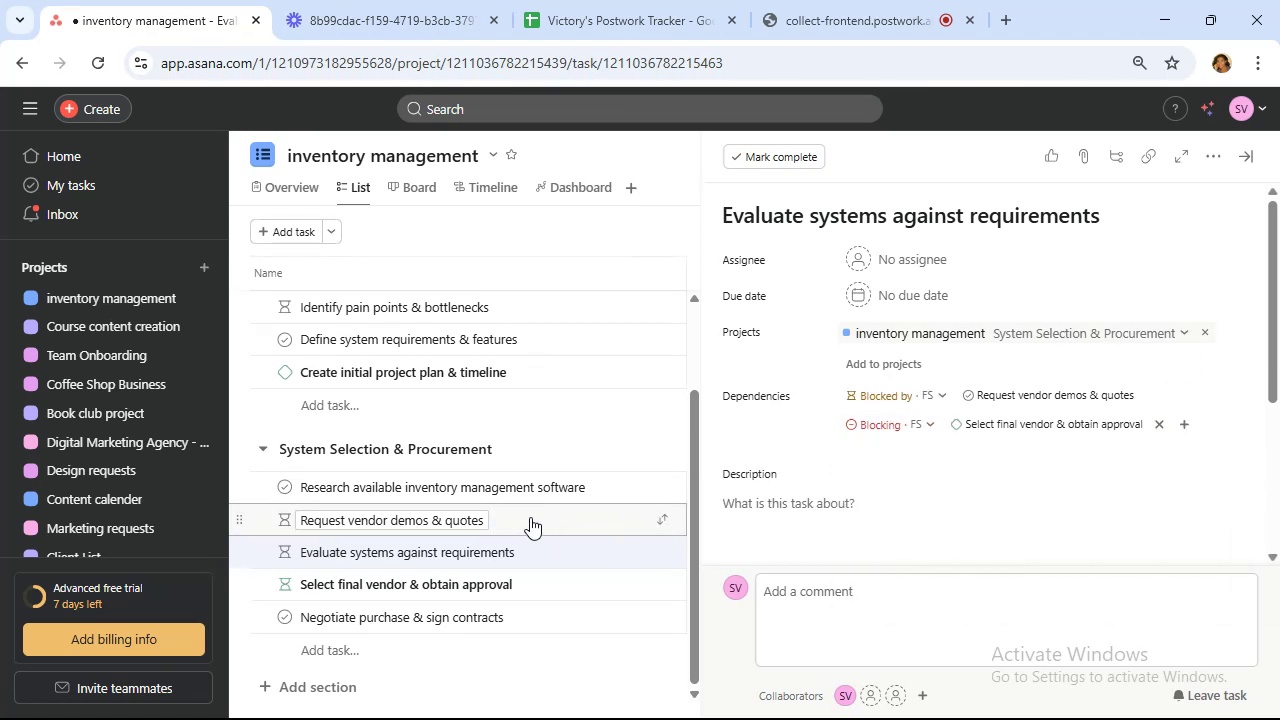 
scroll: coordinate [570, 422], scroll_direction: down, amount: 6.0
 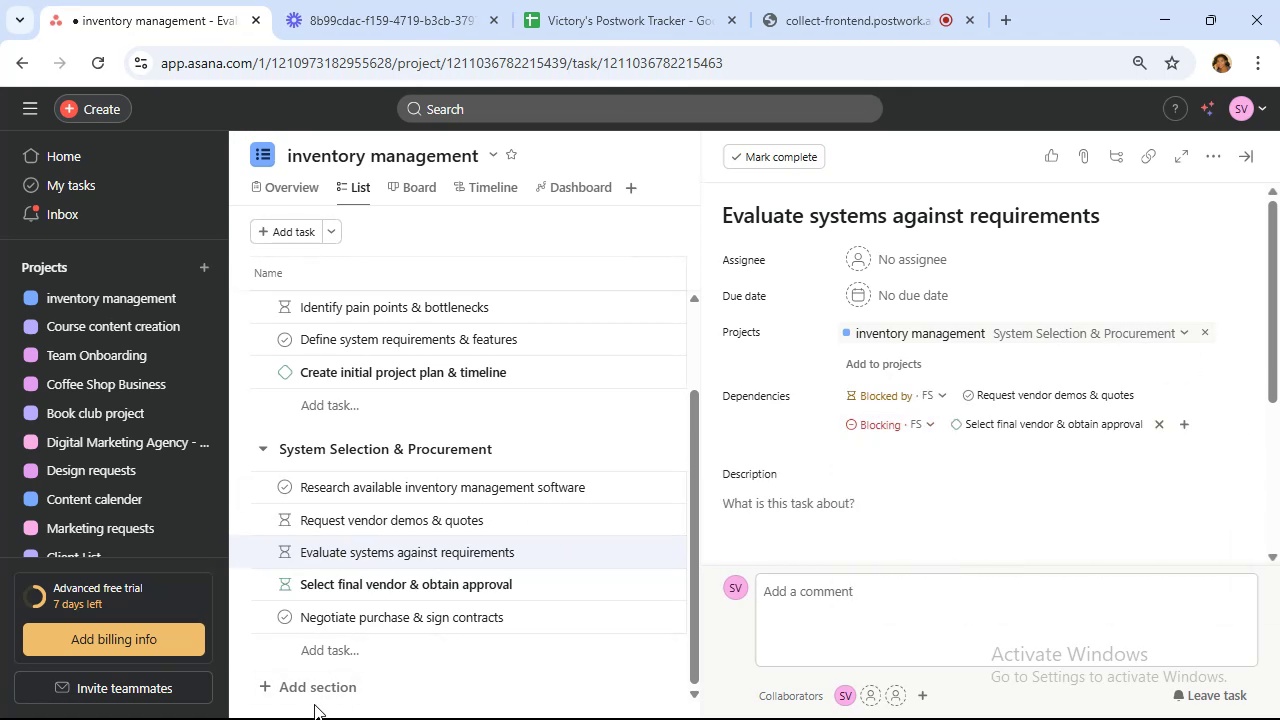 
left_click([318, 692])
 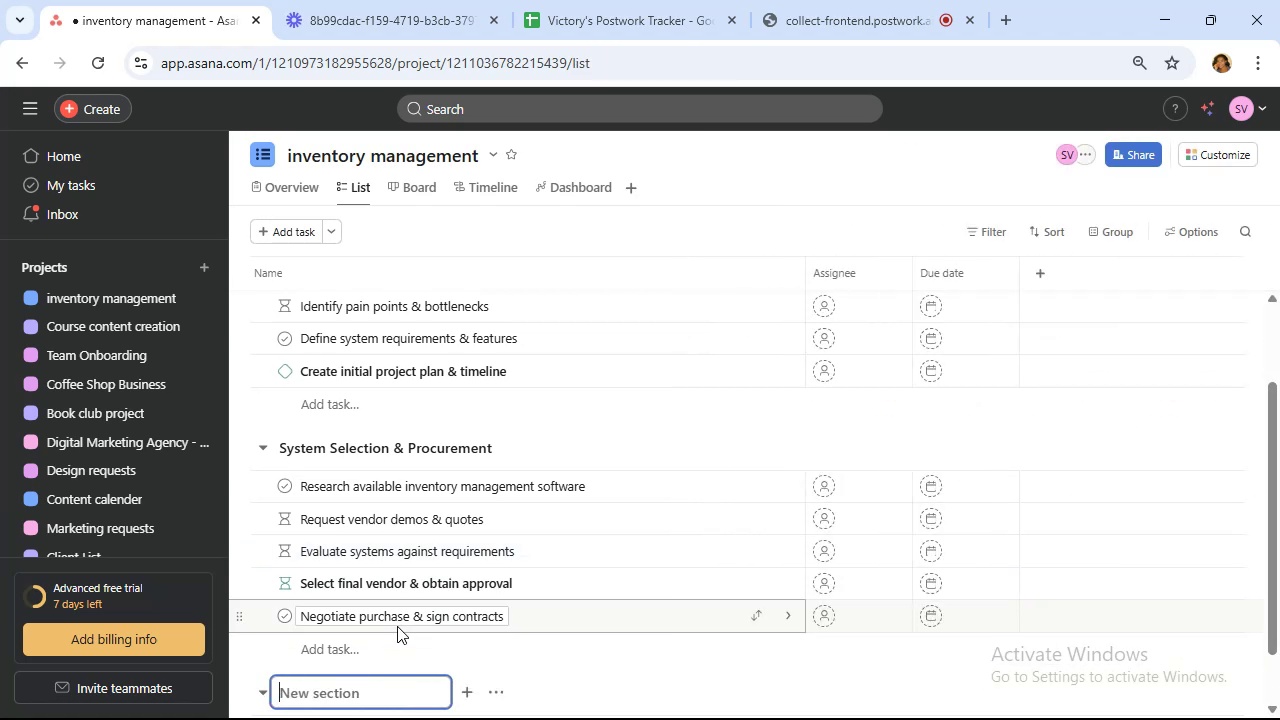 
wait(12.67)
 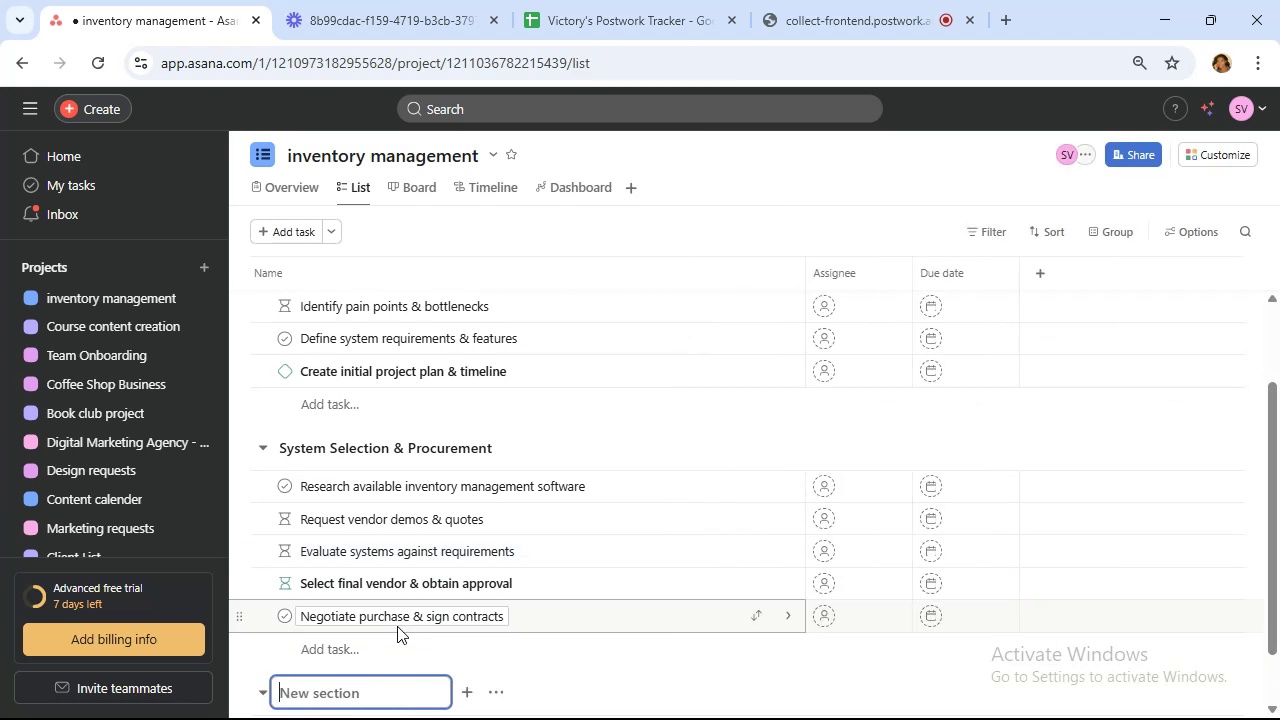 
scroll: coordinate [434, 670], scroll_direction: down, amount: 2.0
 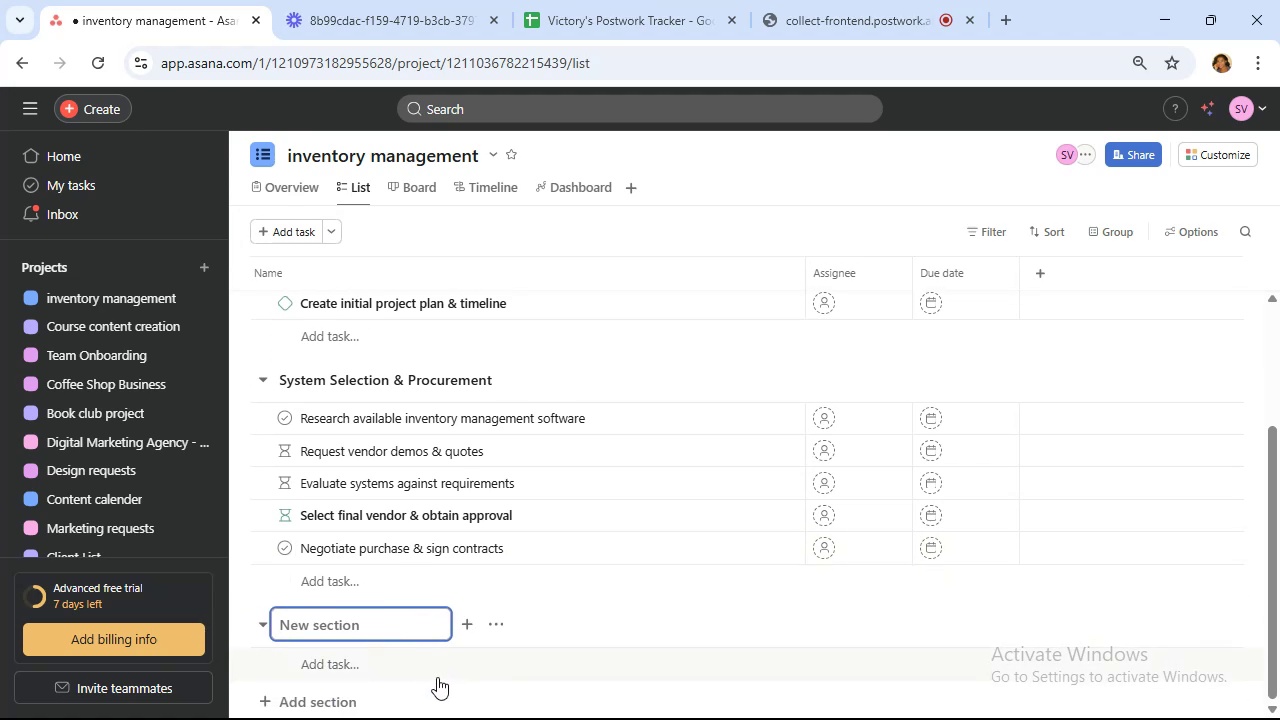 
type(System setup)
 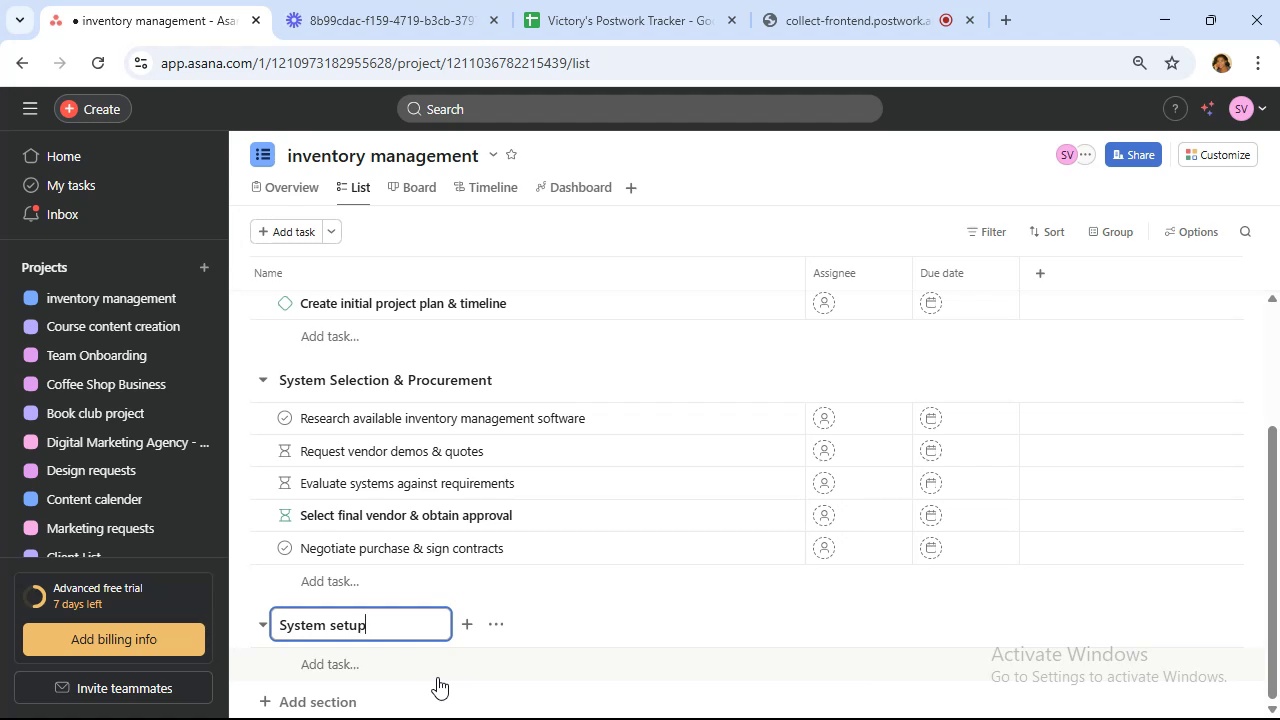 
wait(24.39)
 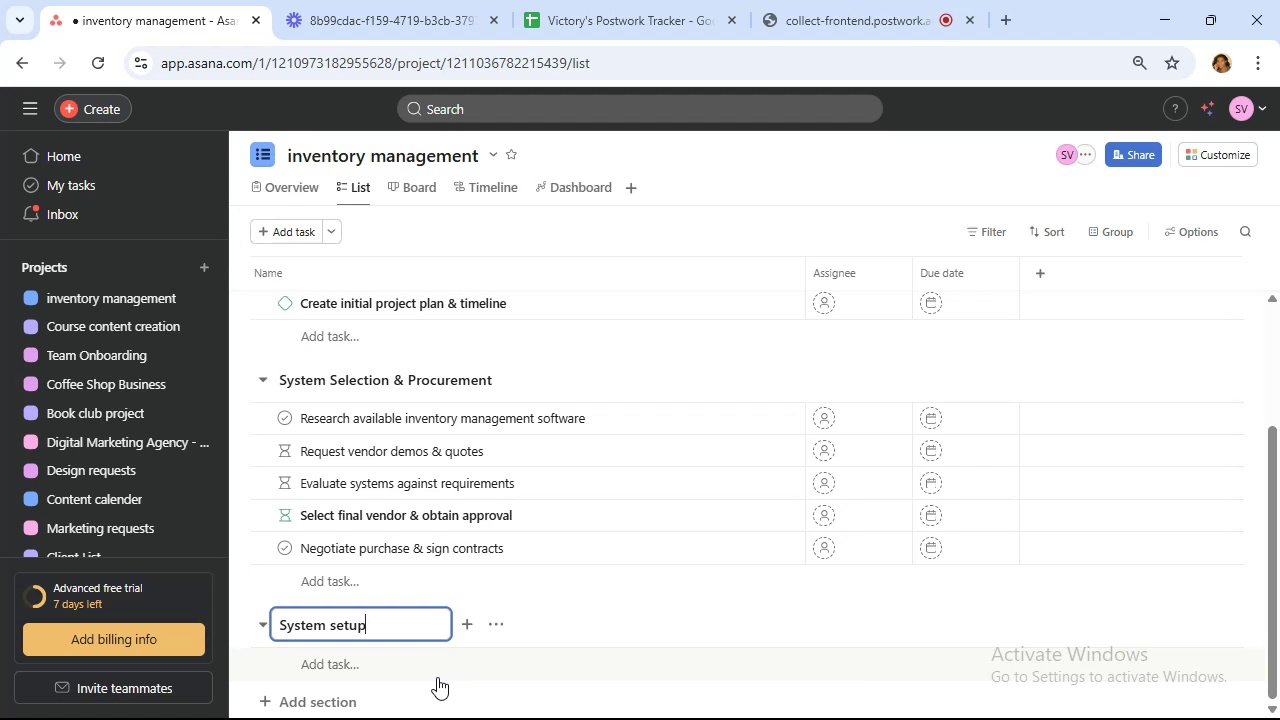 
key(ArrowLeft)
 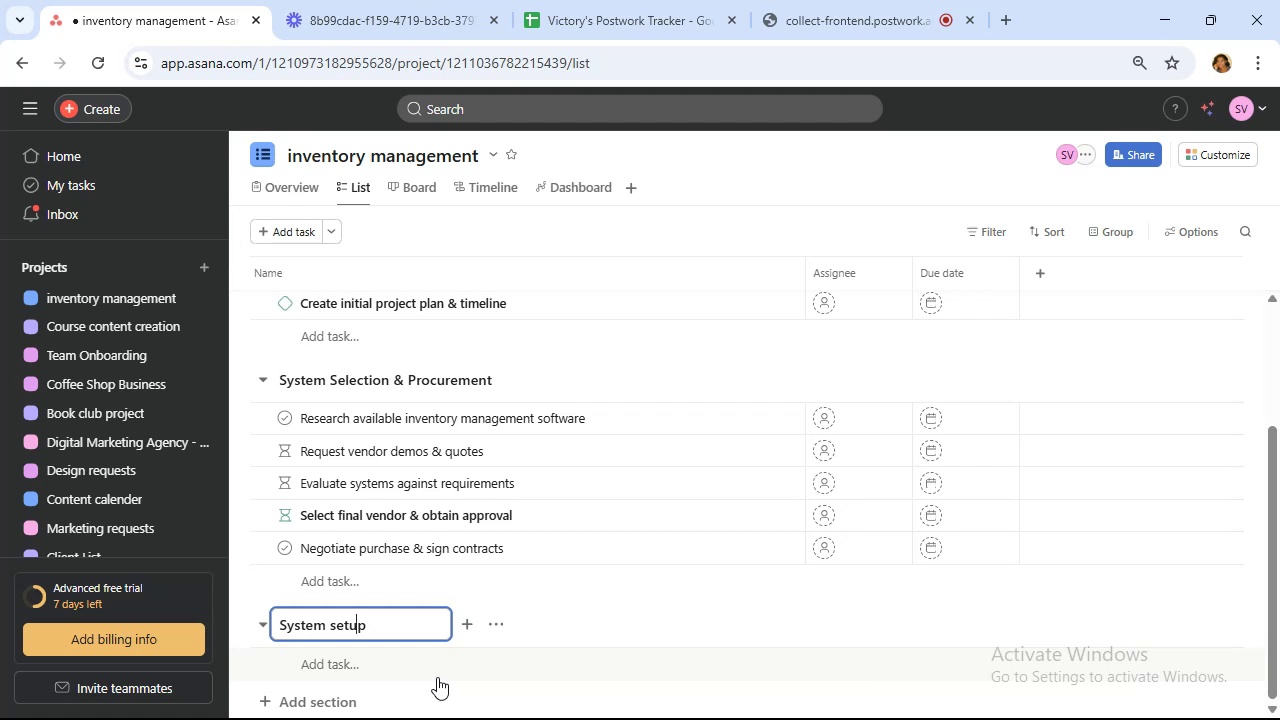 
key(ArrowLeft)
 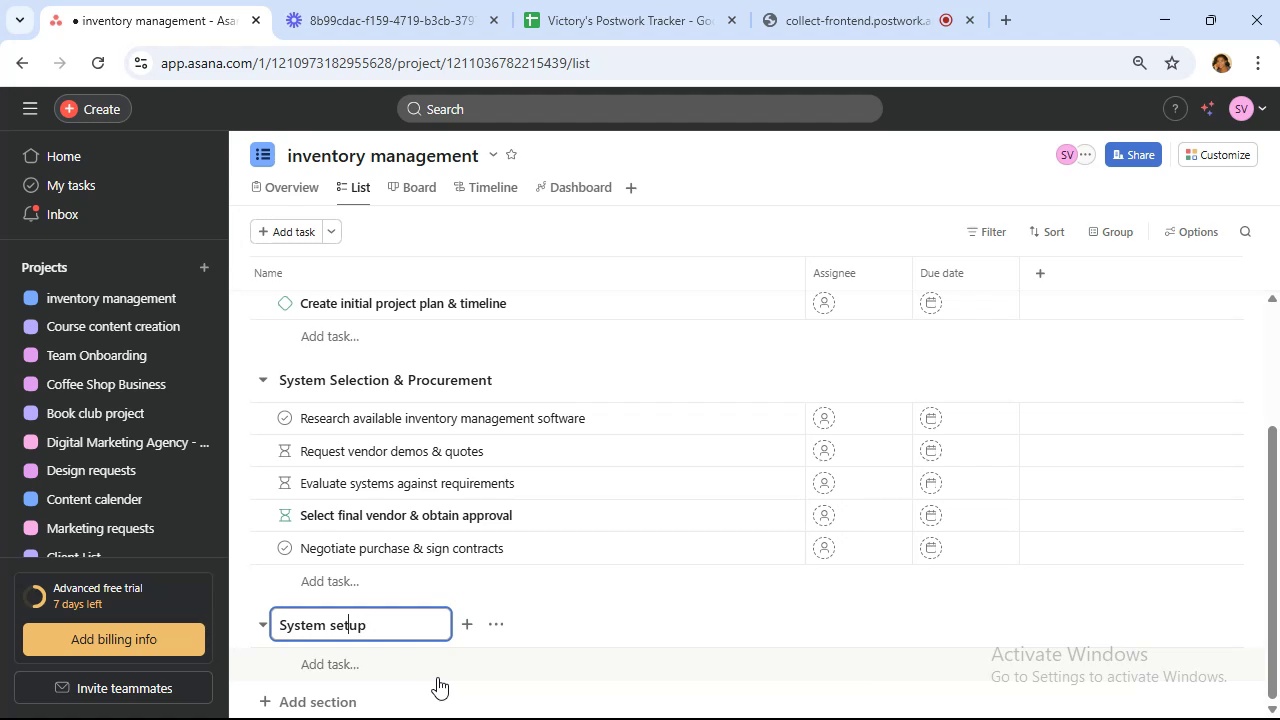 
key(ArrowLeft)
 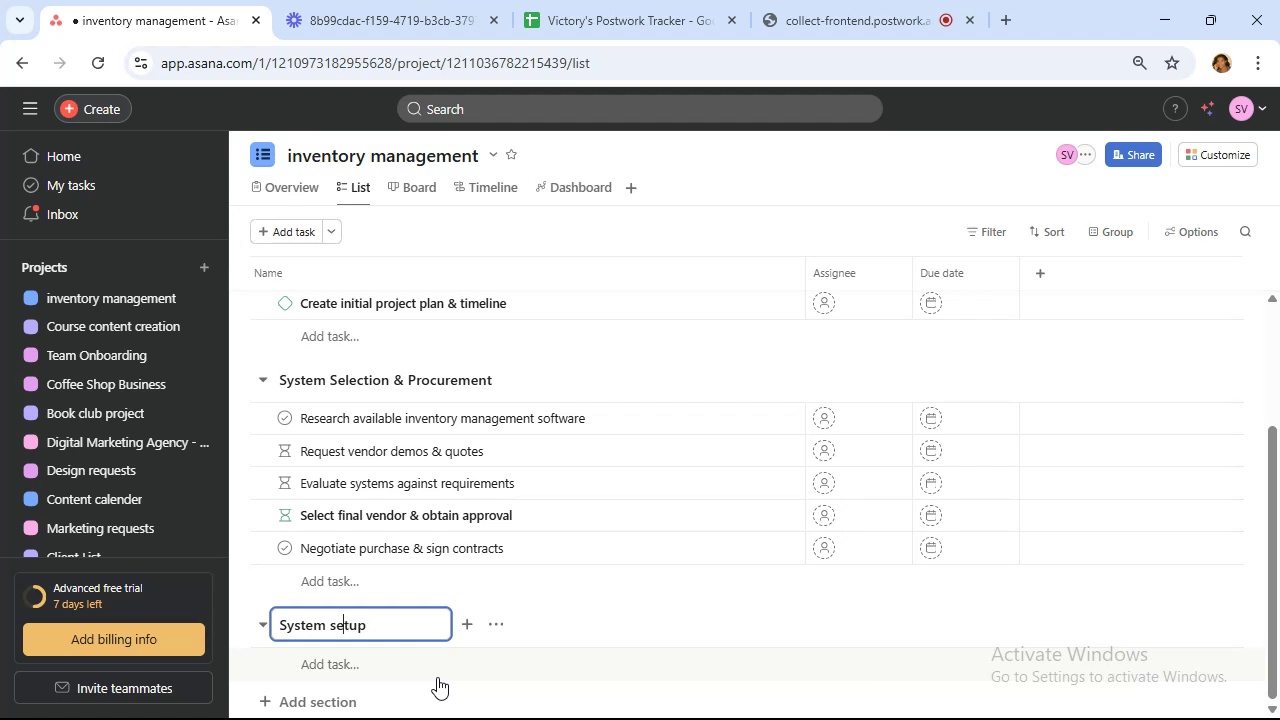 
key(ArrowLeft)
 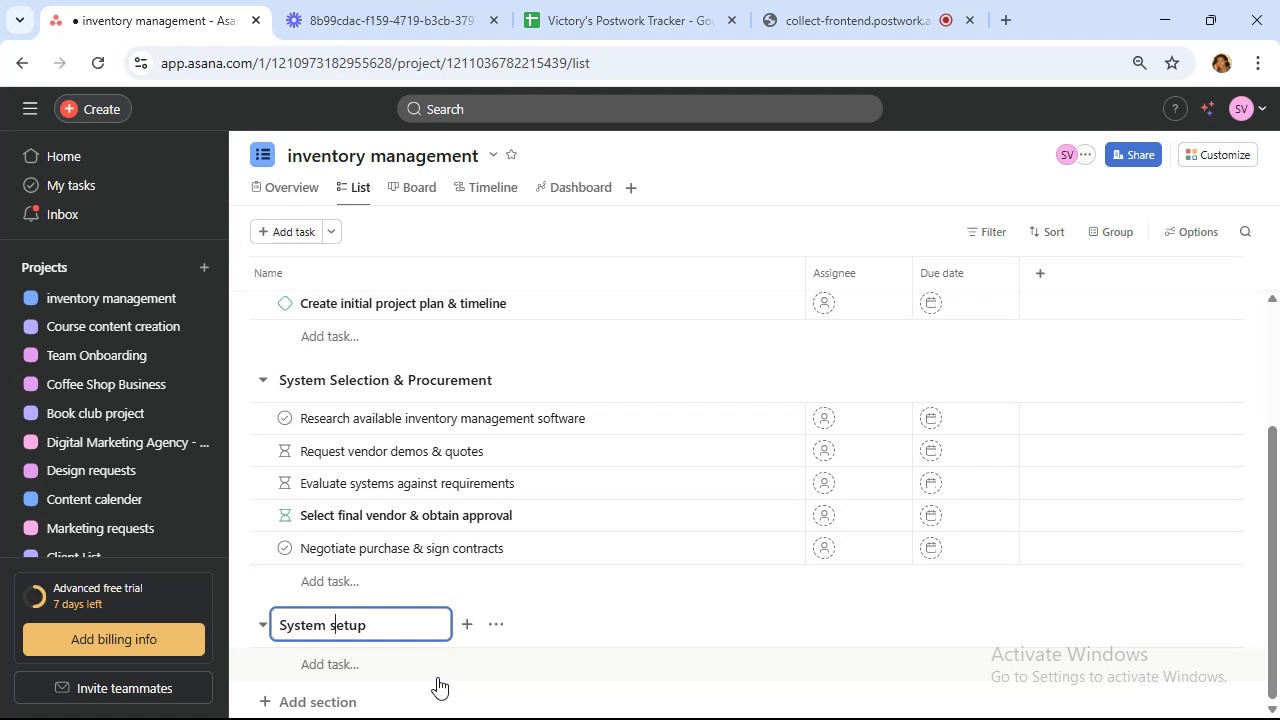 
key(Backspace)
 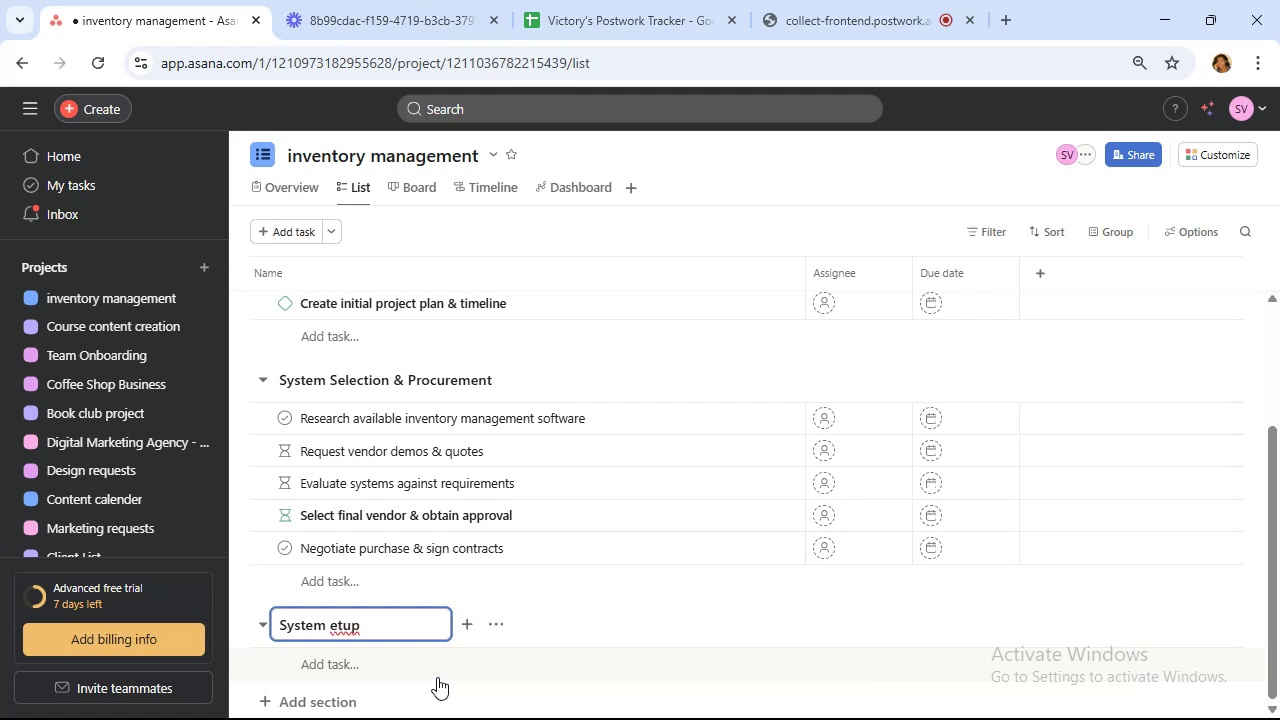 
key(Shift+ShiftLeft)
 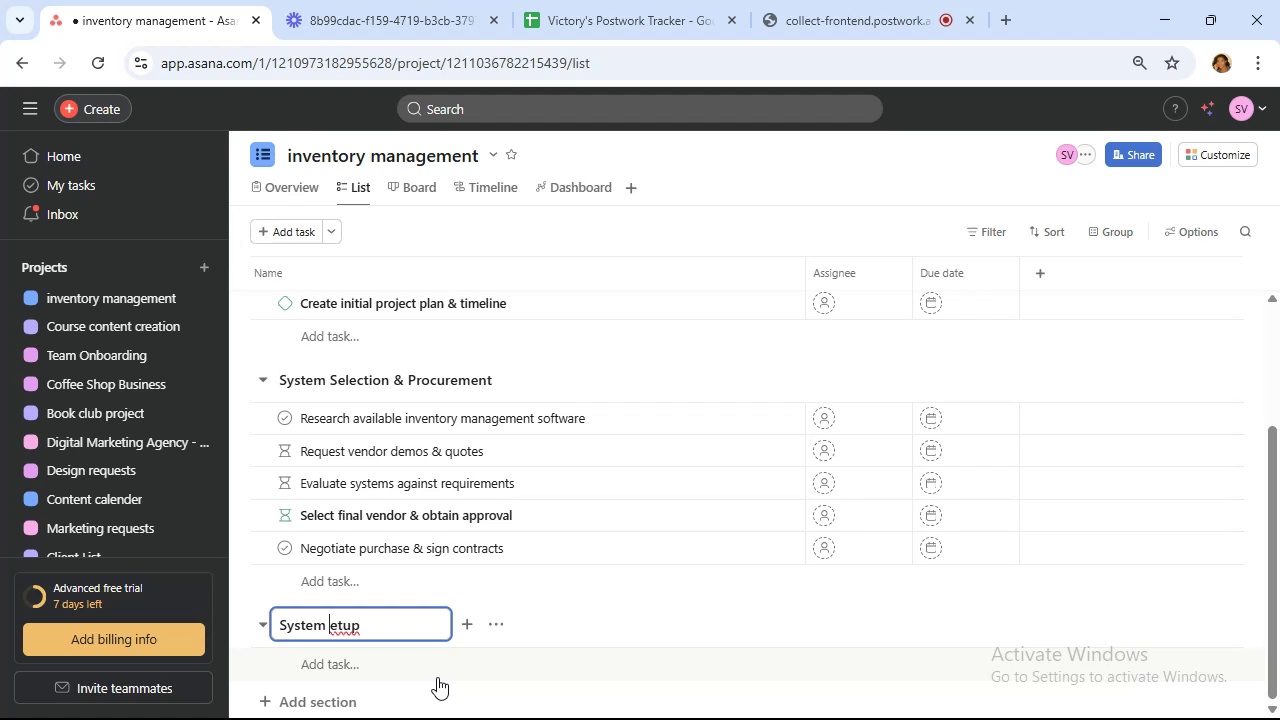 
key(Shift+S)
 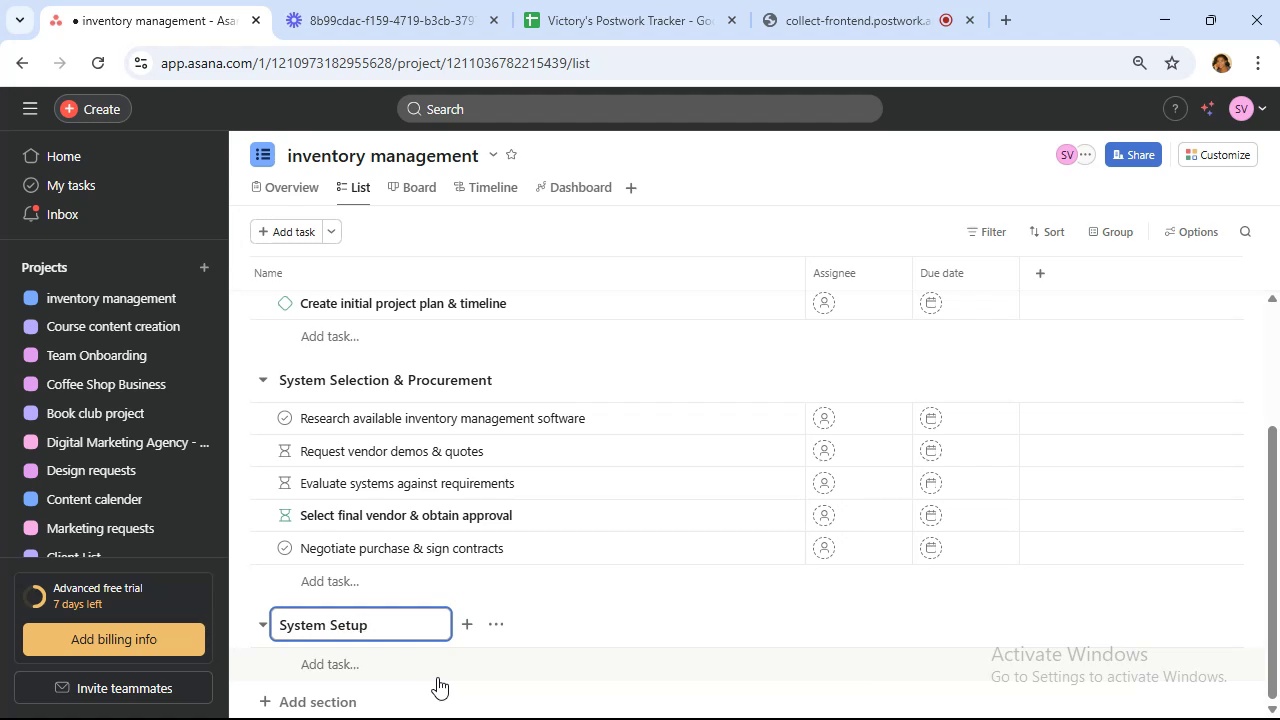 
hold_key(key=ArrowRight, duration=1.25)
 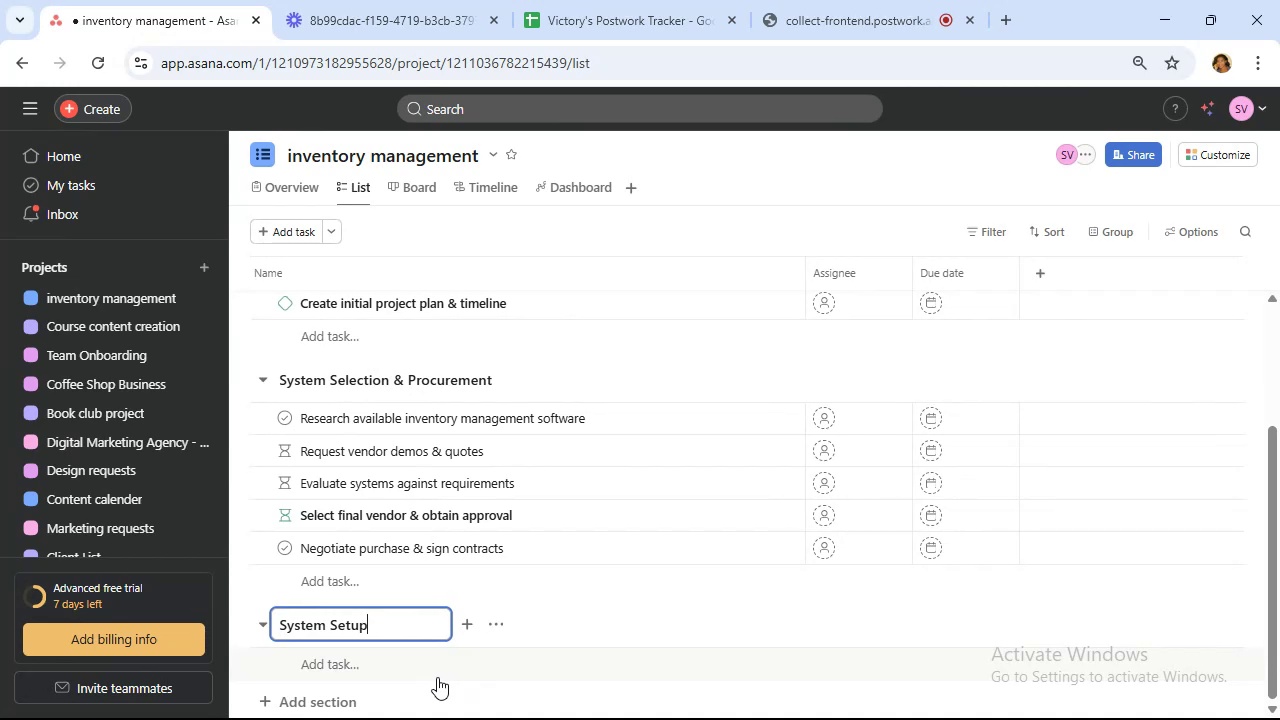 
wait(5.31)
 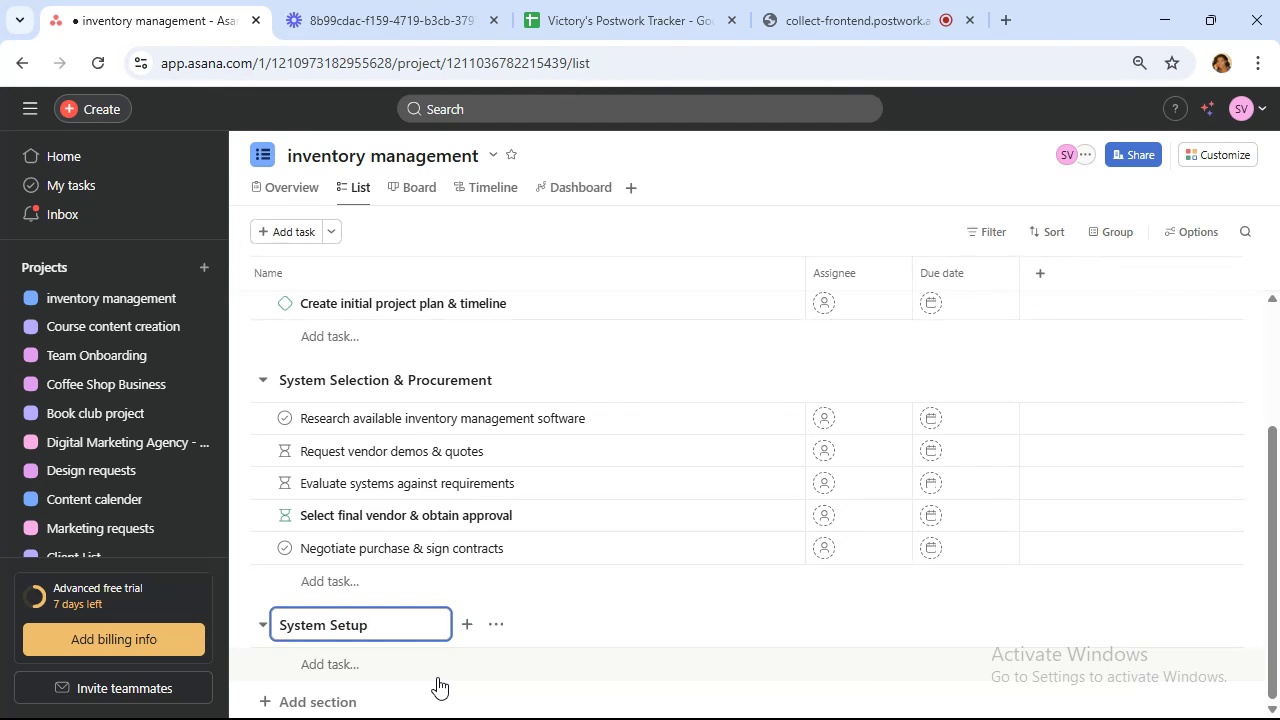 
key(ArrowRight)
 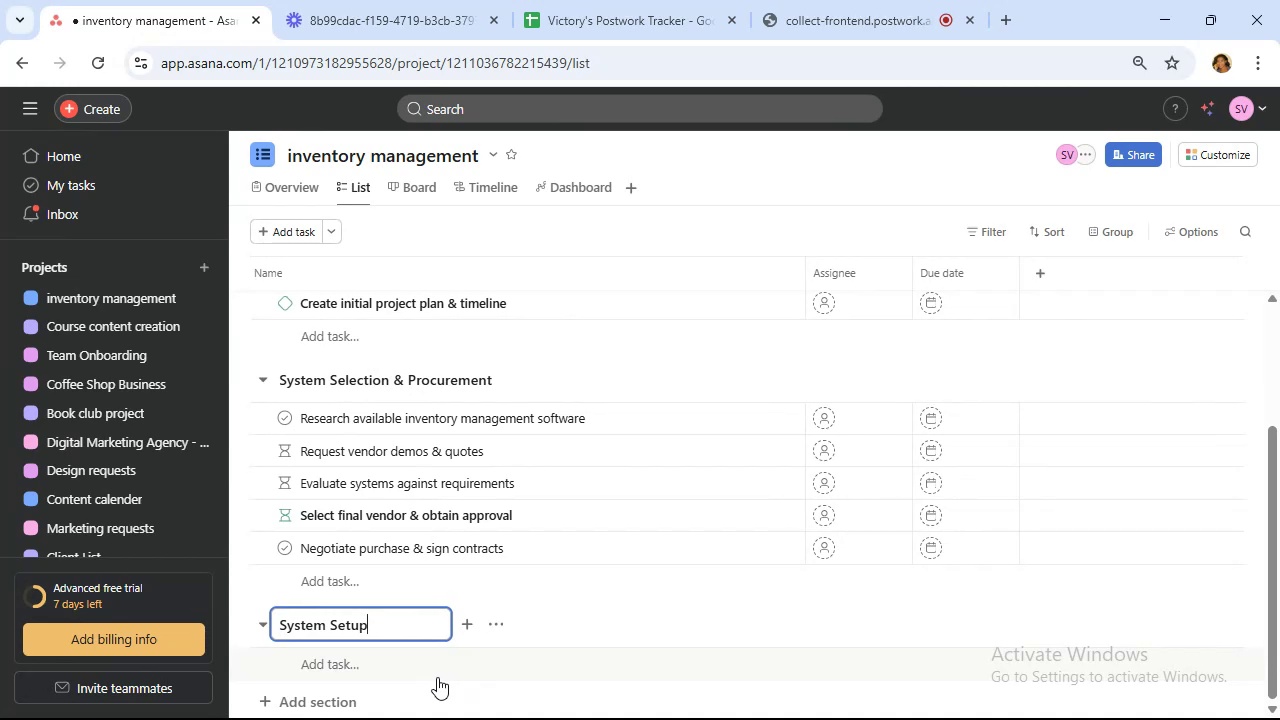 
key(Space)
 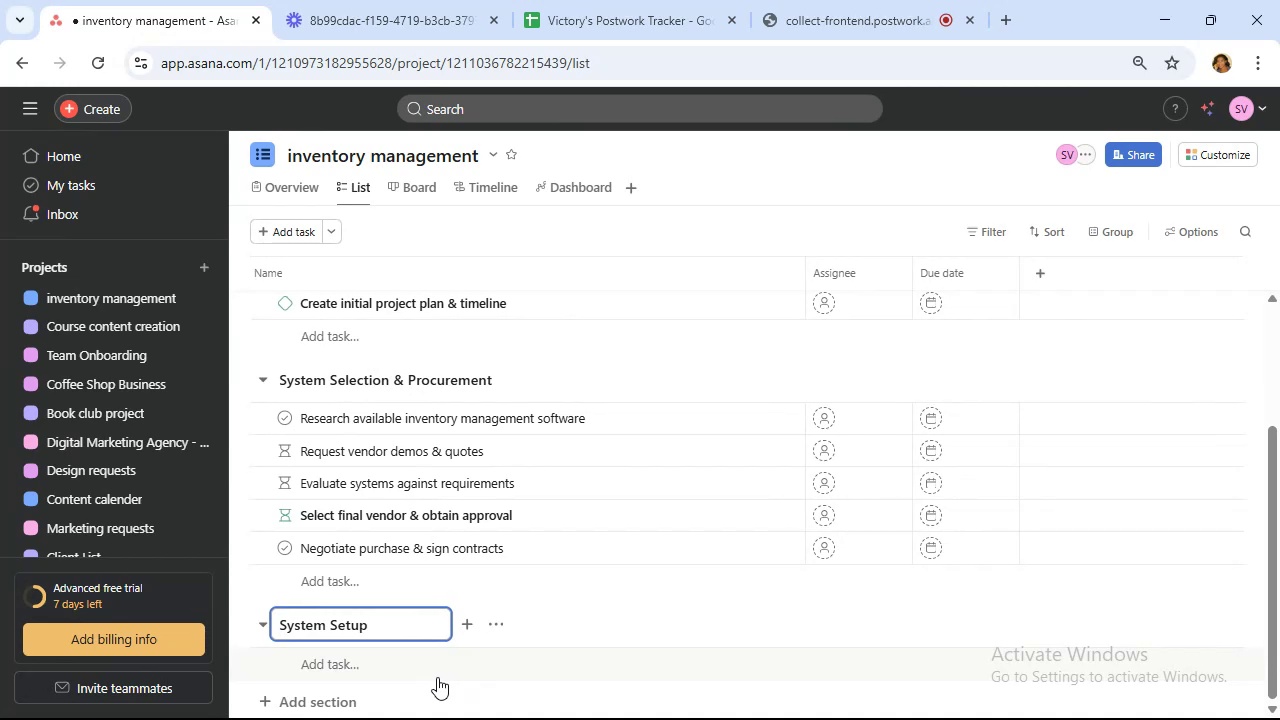 
wait(7.37)
 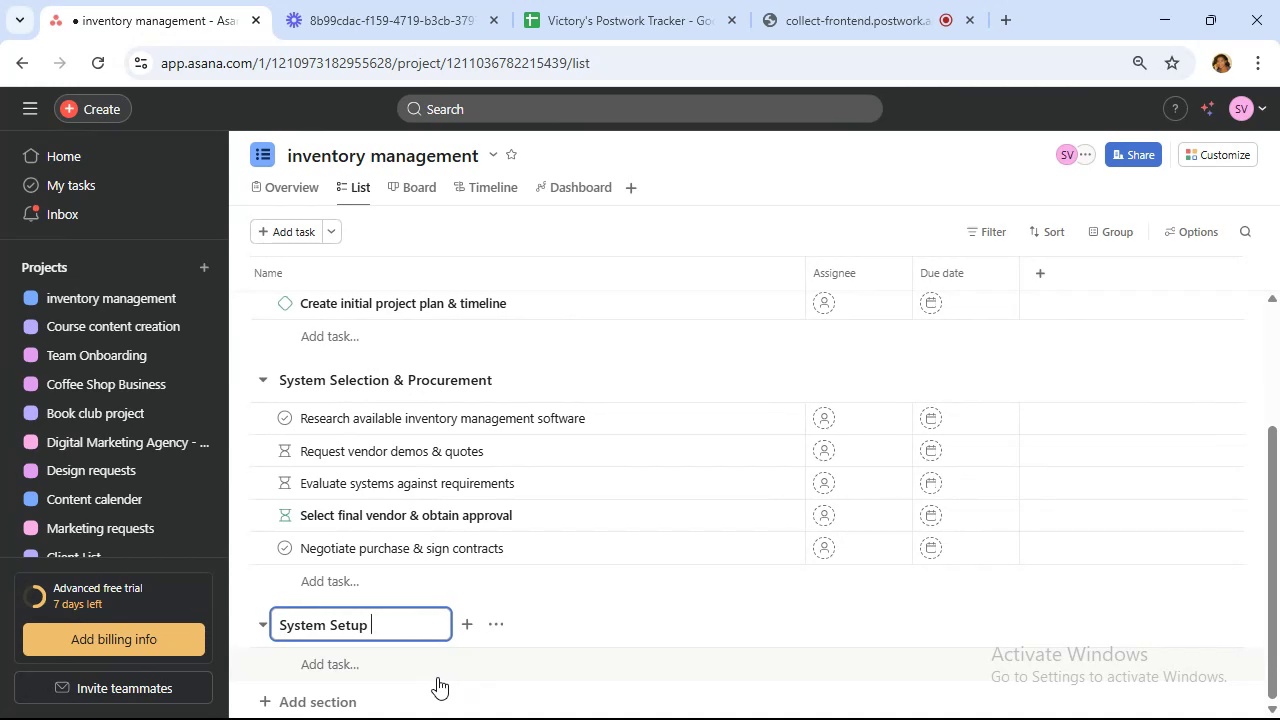 
type(&Da)
key(Backspace)
key(Backspace)
type( Data Migration)
 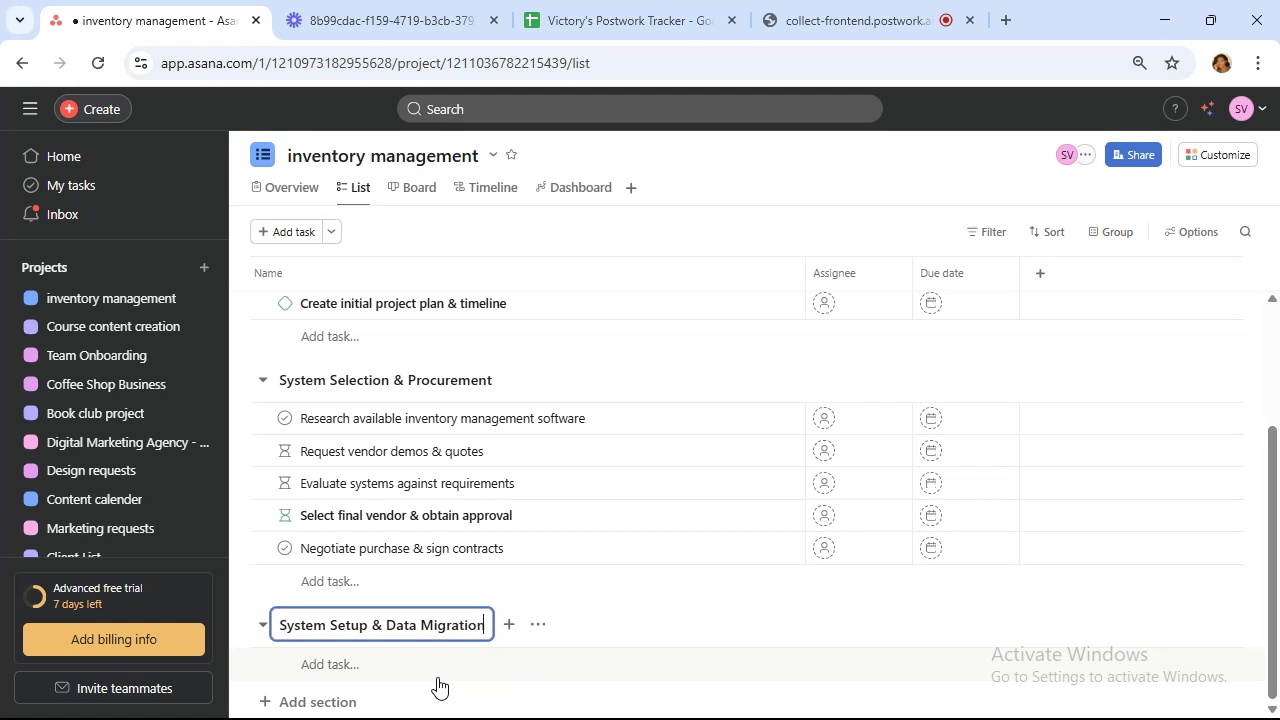 
left_click([370, 659])
 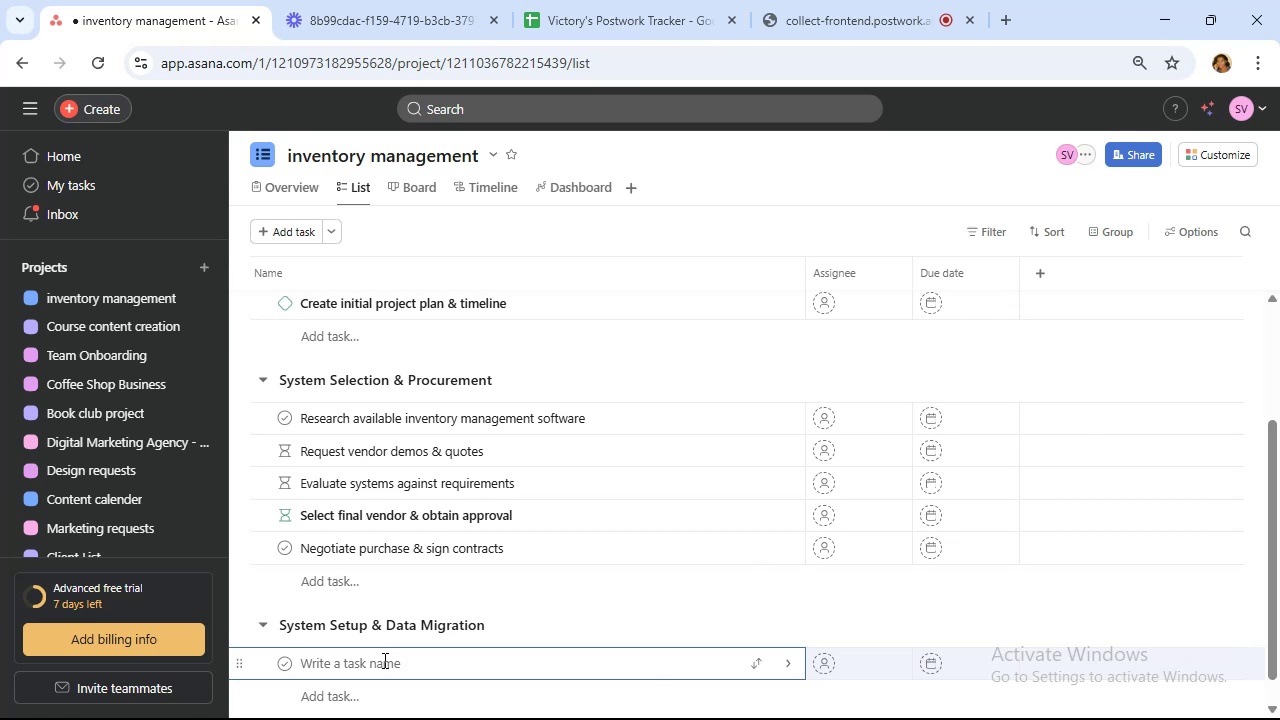 
wait(26.12)
 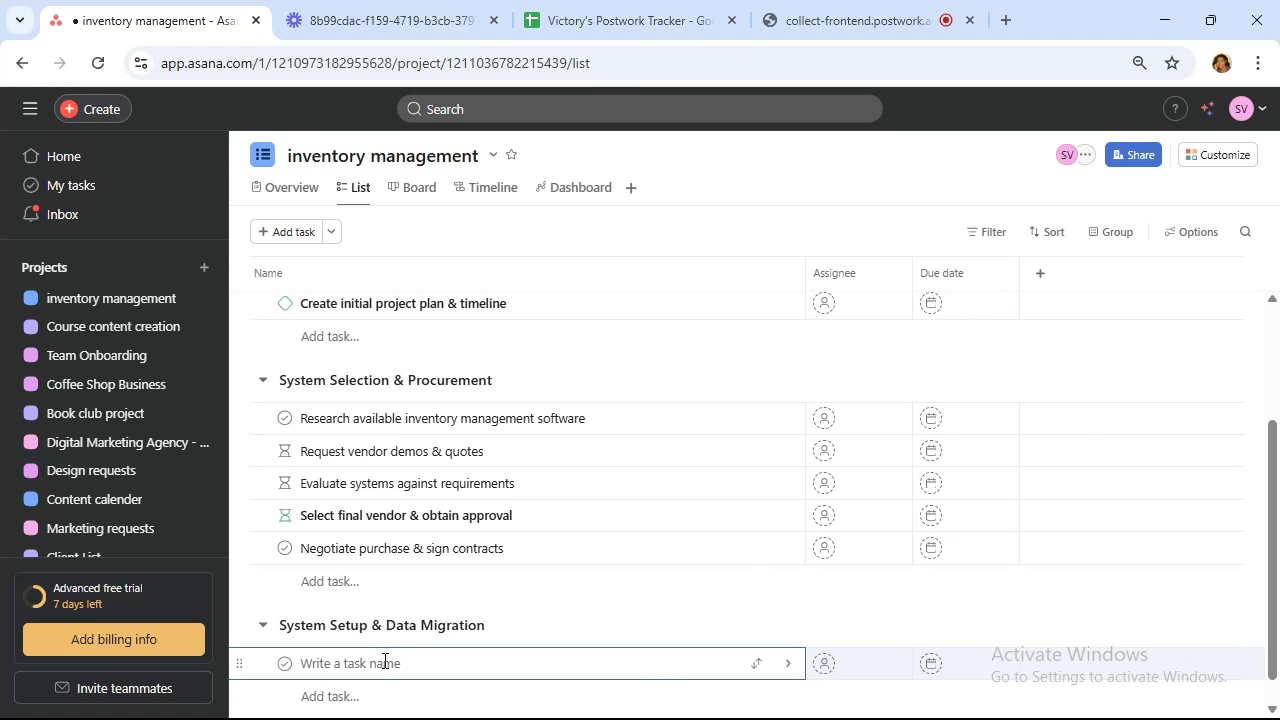 
type(Install & configure software)
 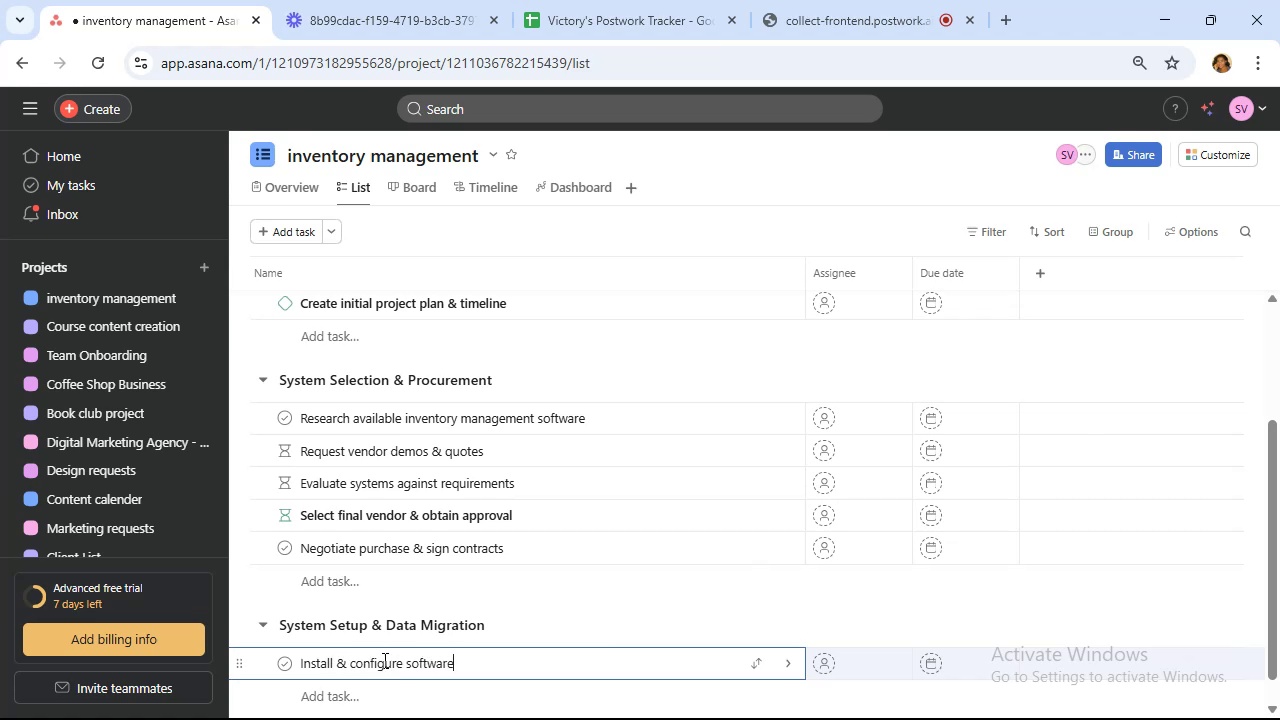 
wait(8.38)
 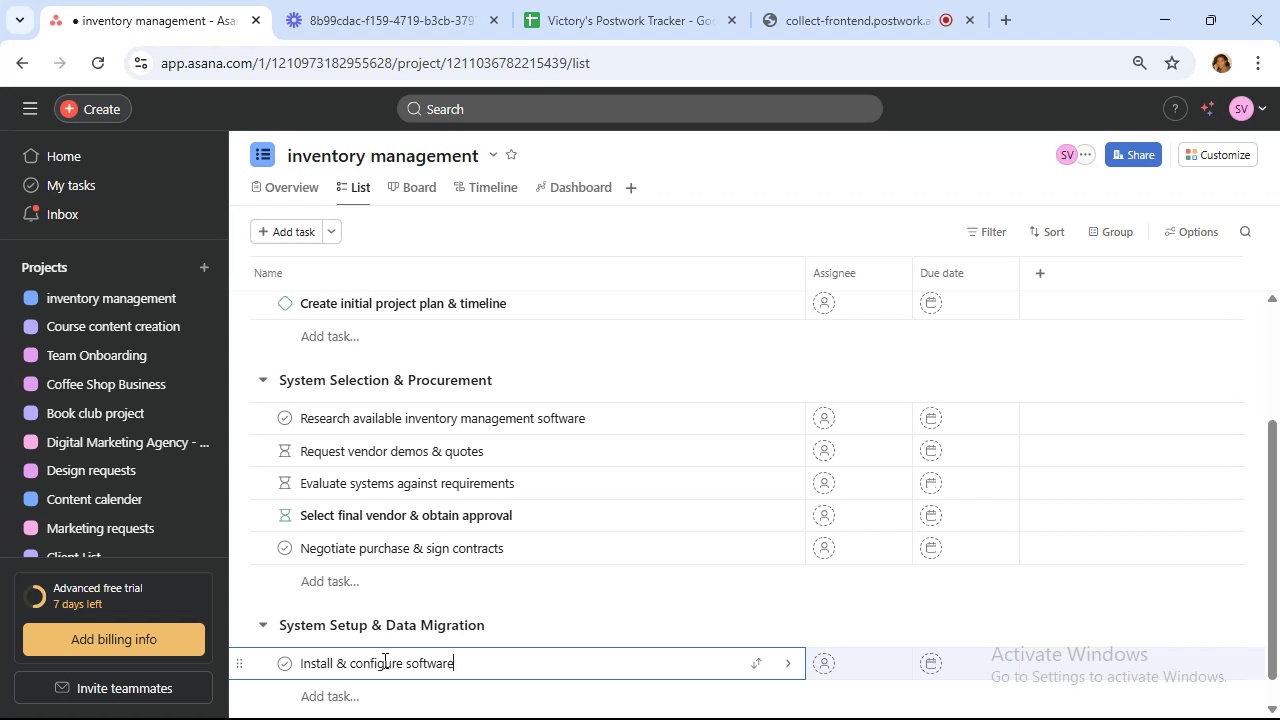 
left_click([519, 671])
 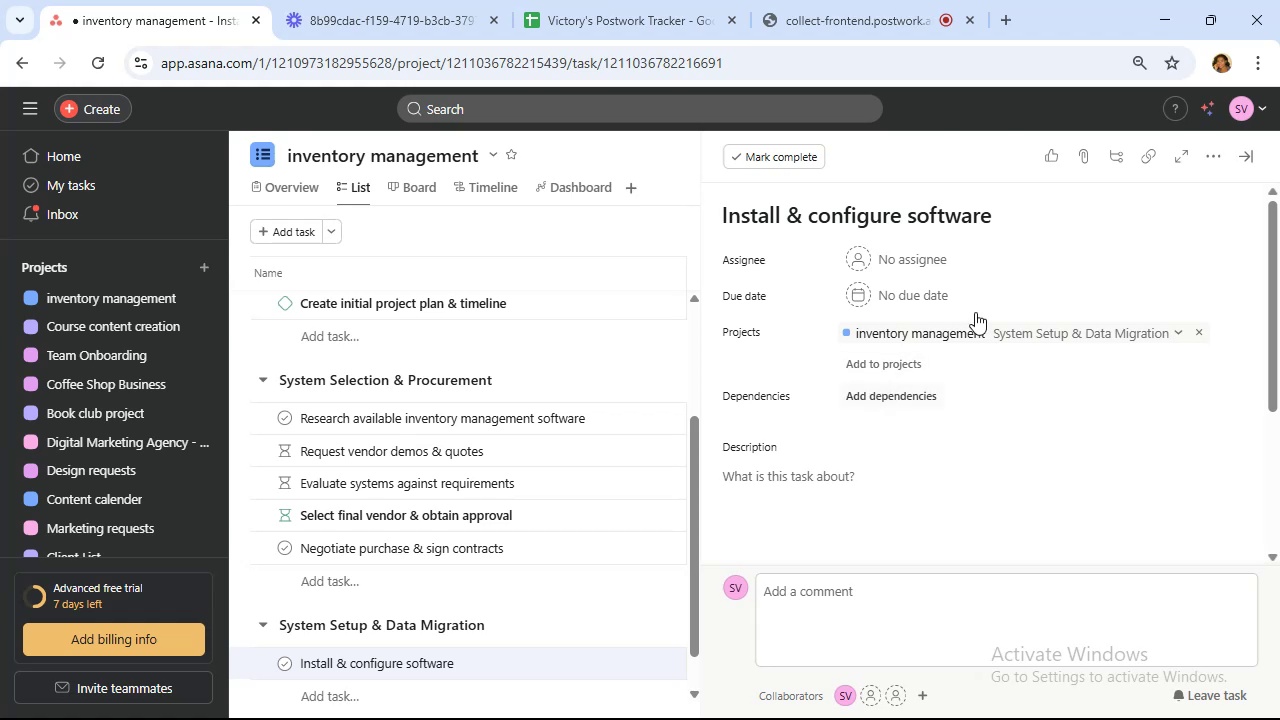 
wait(37.18)
 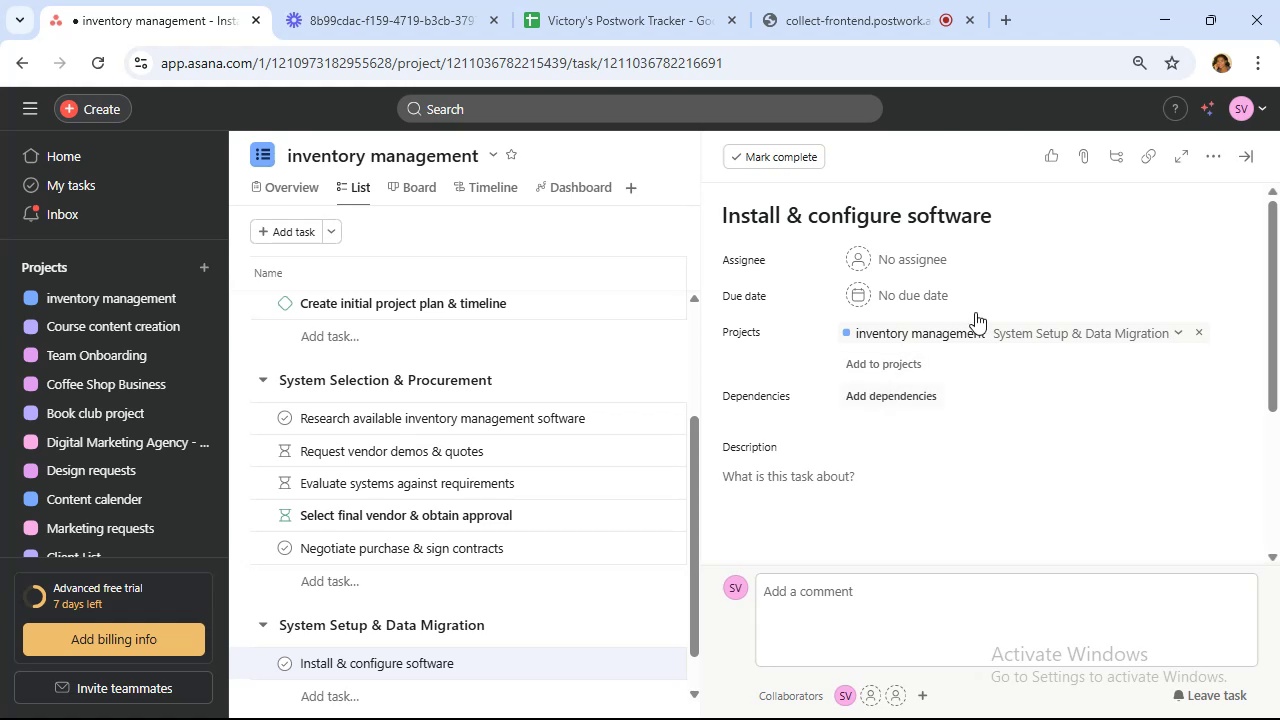 
scroll: coordinate [452, 456], scroll_direction: down, amount: 4.0
 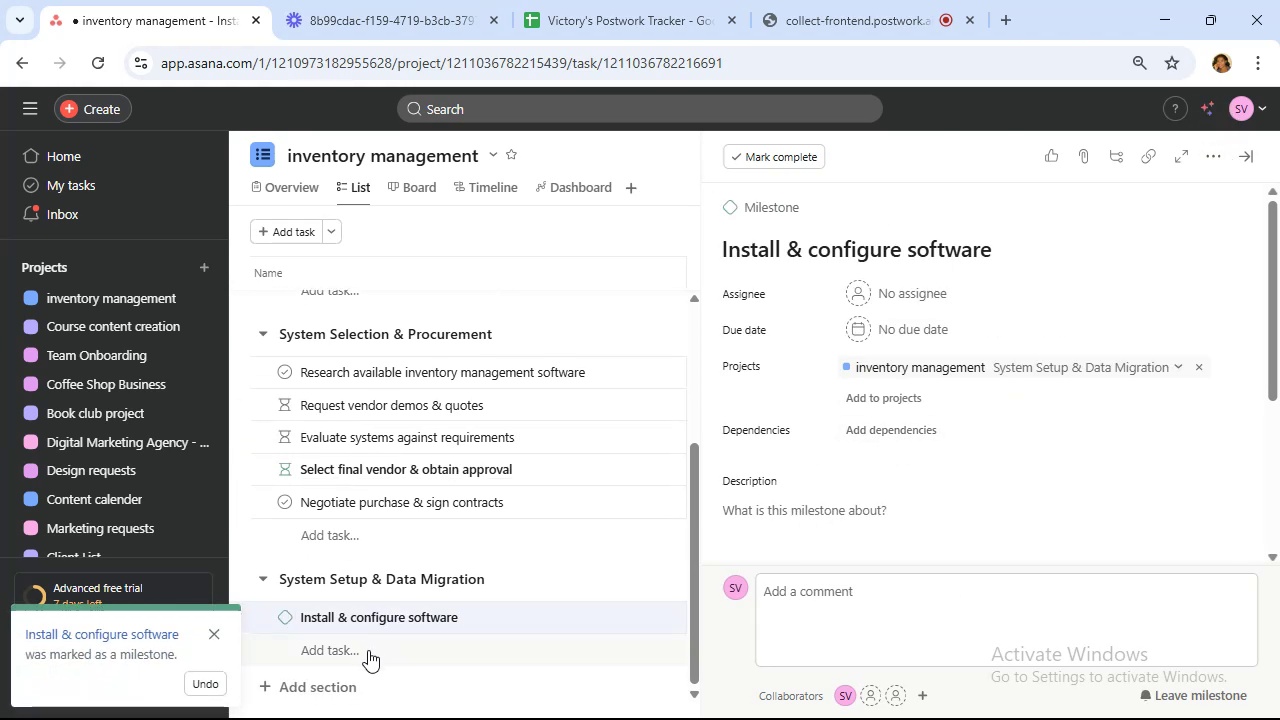 
left_click([355, 653])
 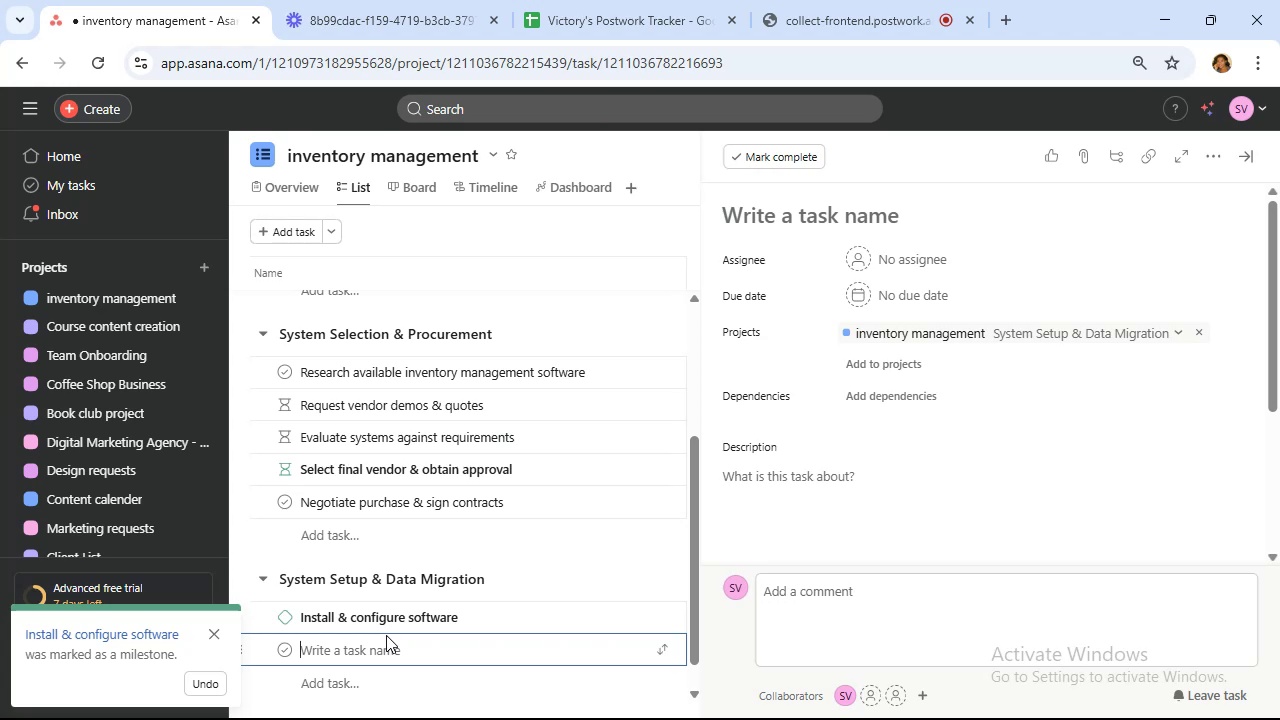 
wait(9.98)
 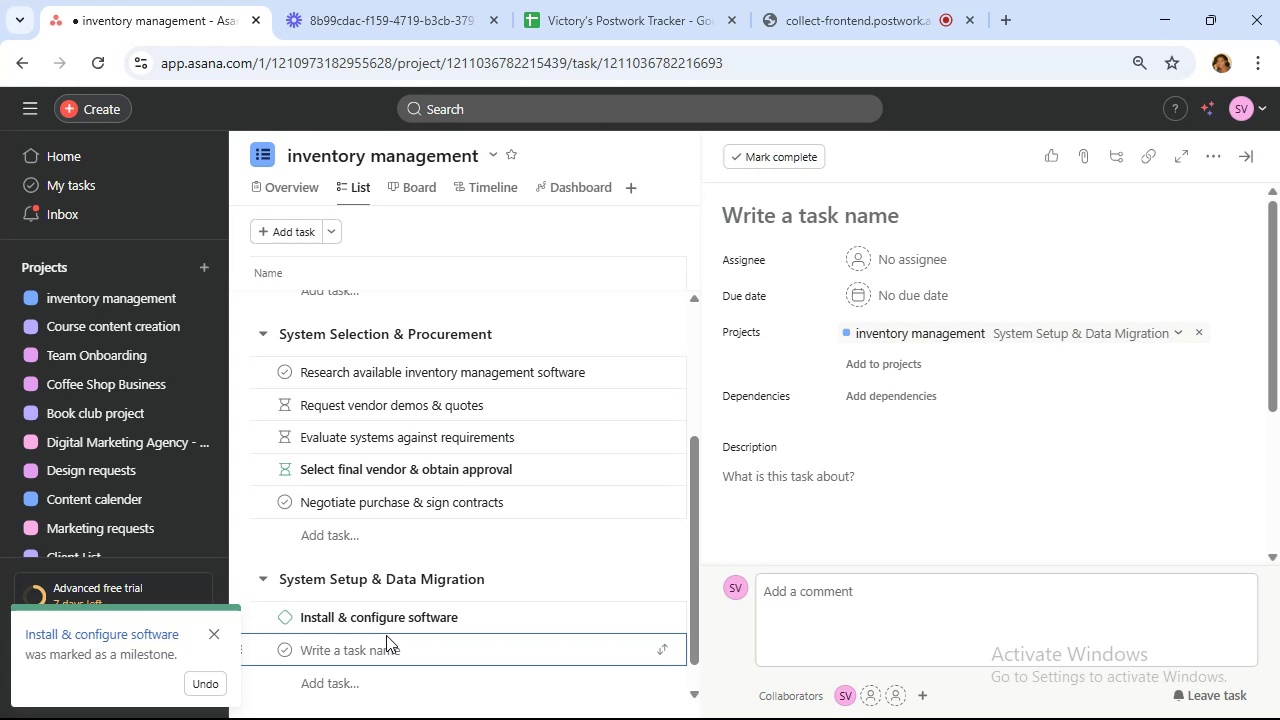 
type(Prepare data for migration)
 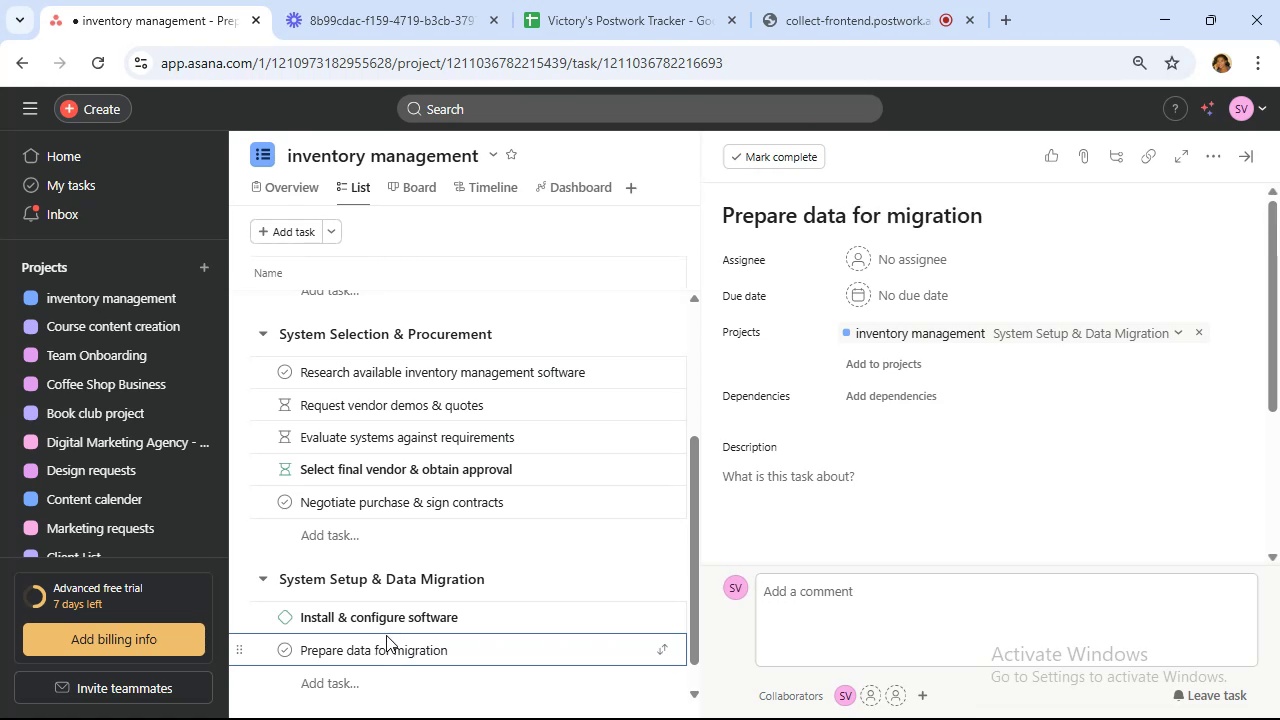 
key(Enter)
 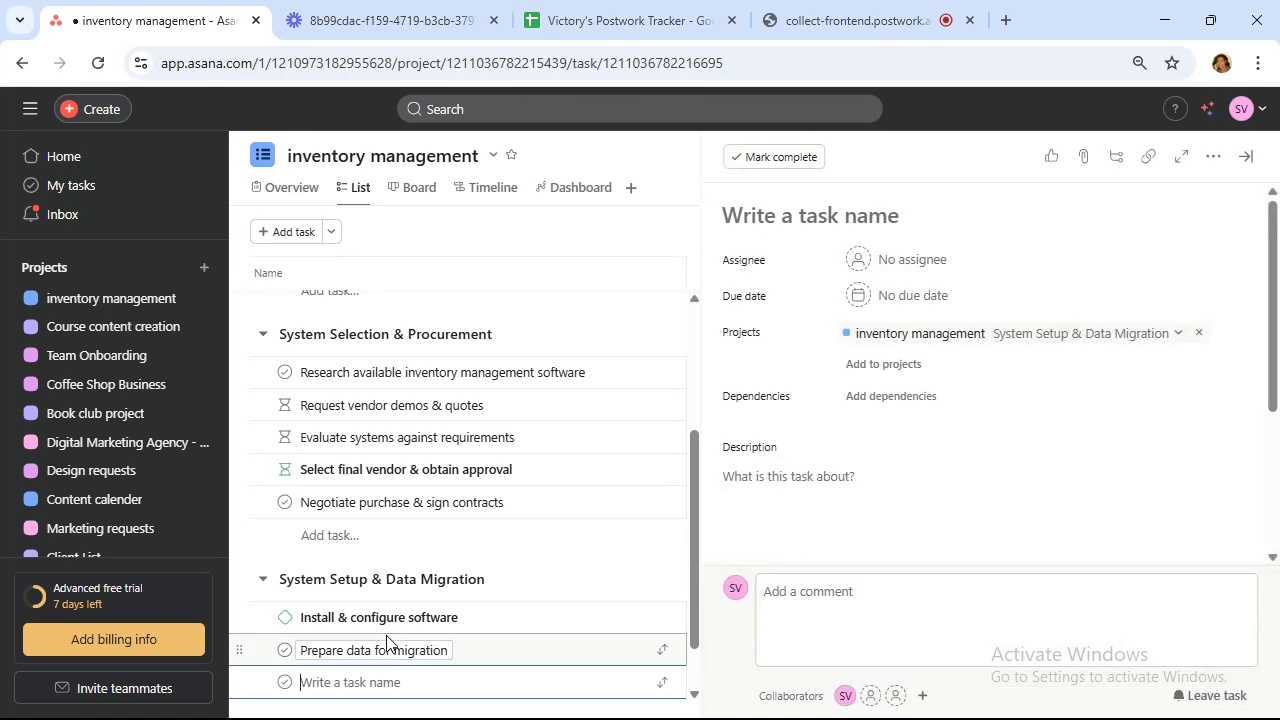 
wait(5.25)
 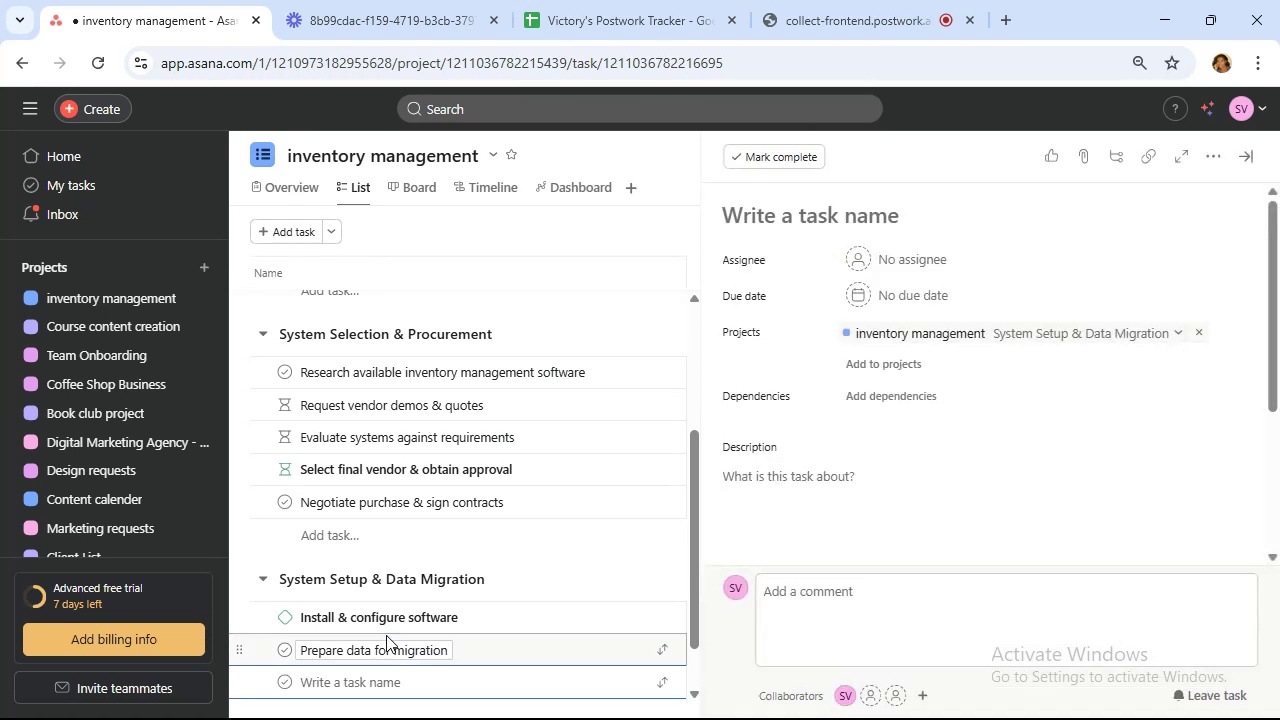 
type(MIGRate)
 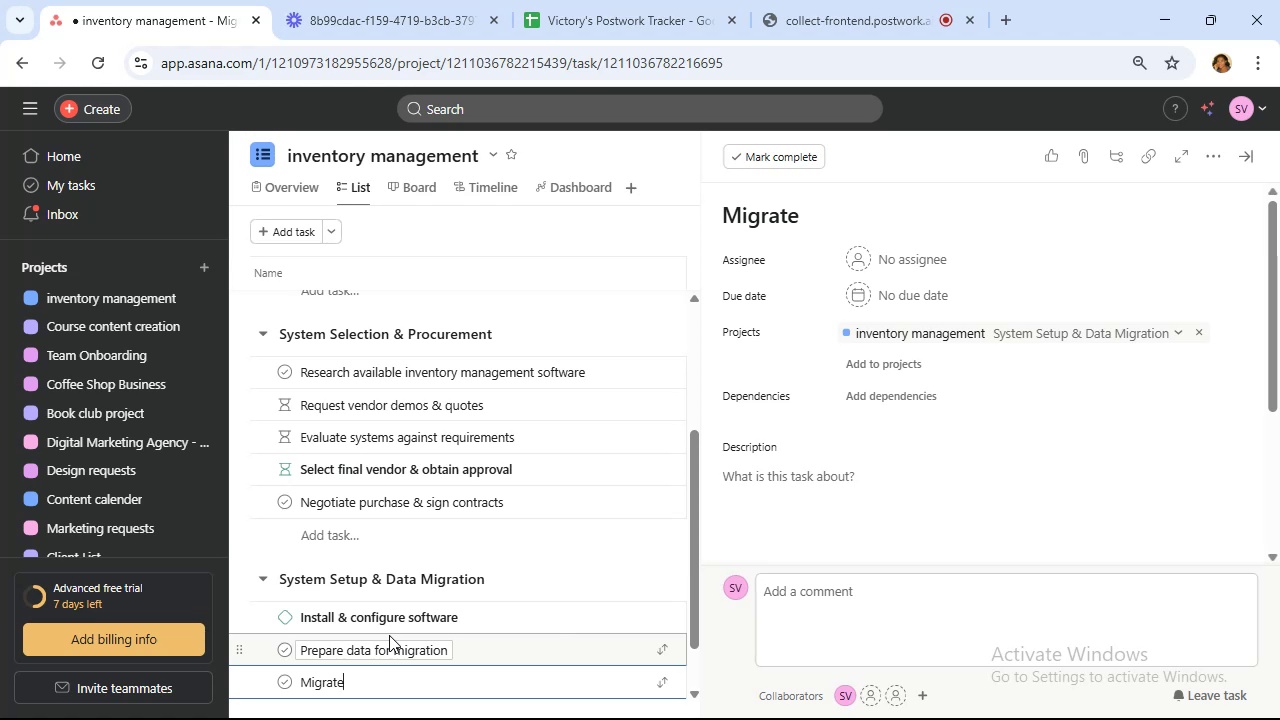 
wait(24.15)
 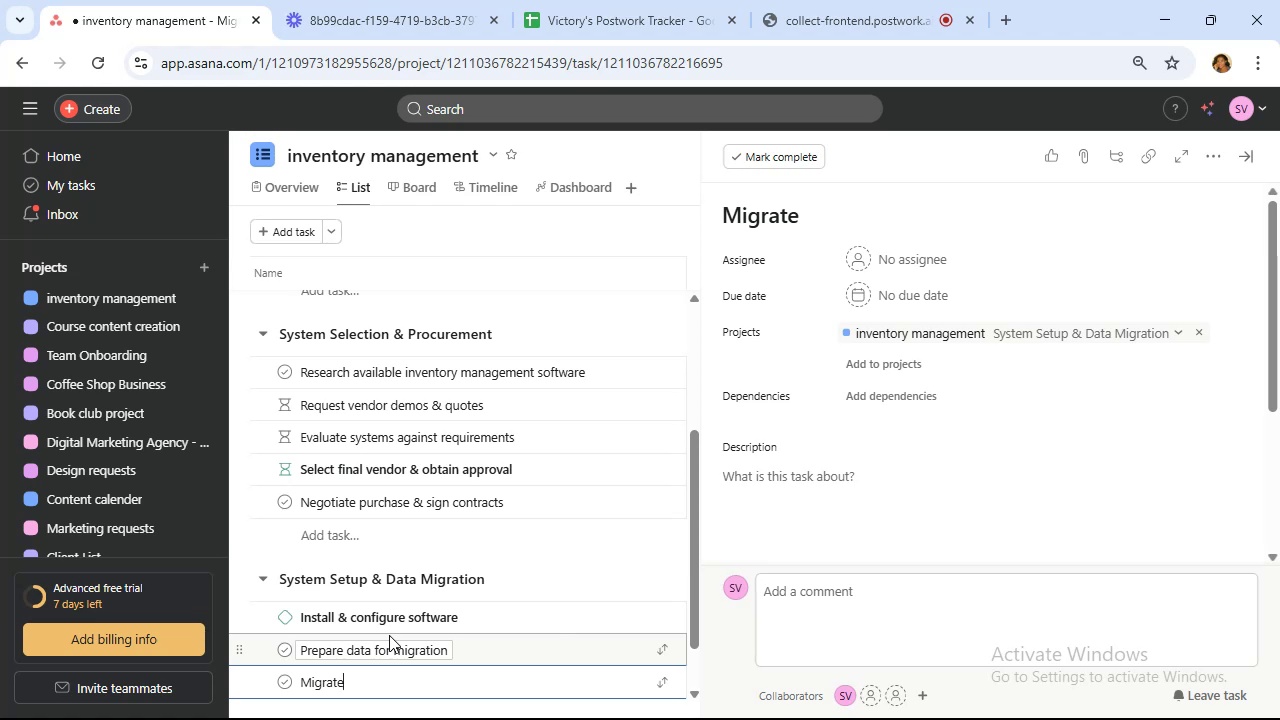 
type( inventory dat)
 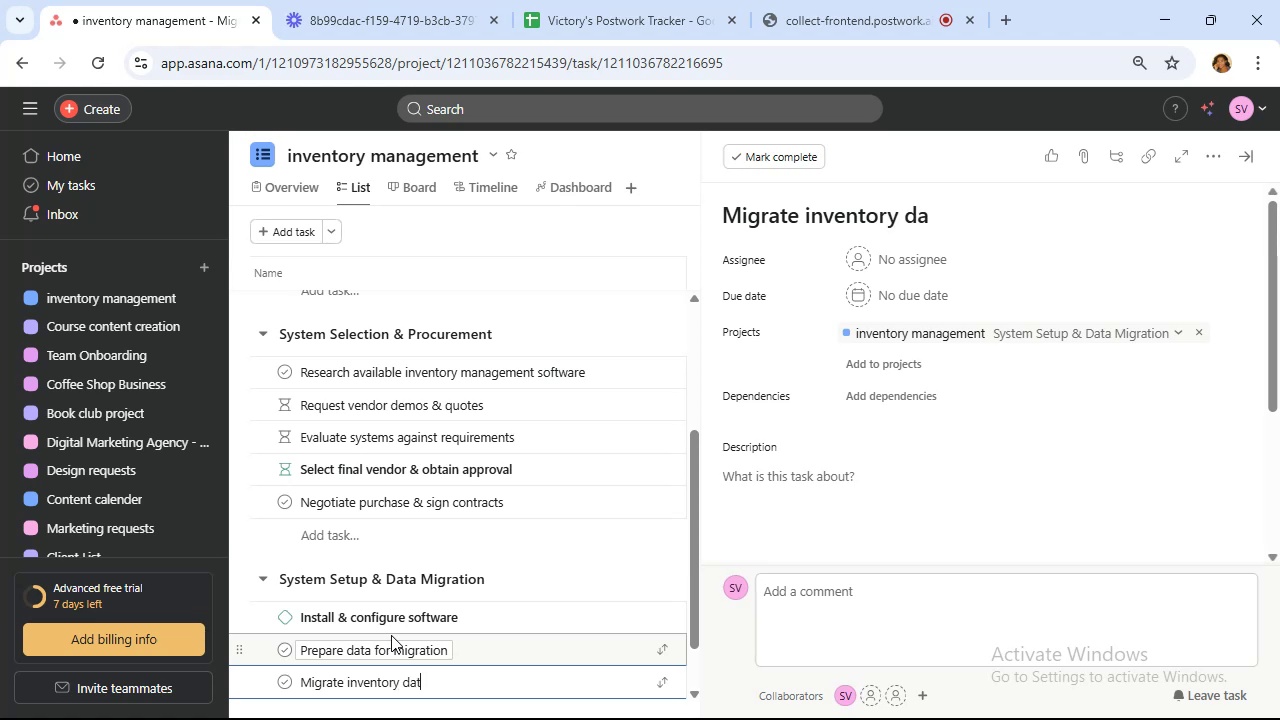 
hold_key(key=A, duration=0.32)
 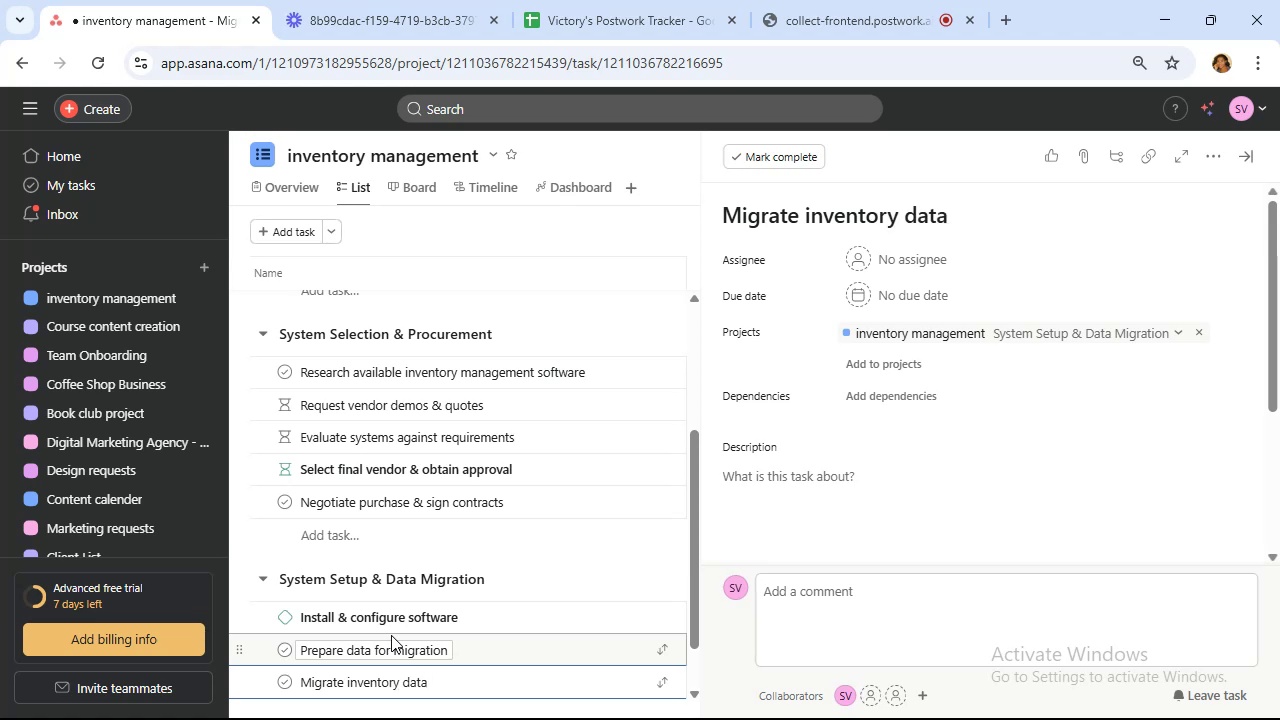 
key(Enter)
 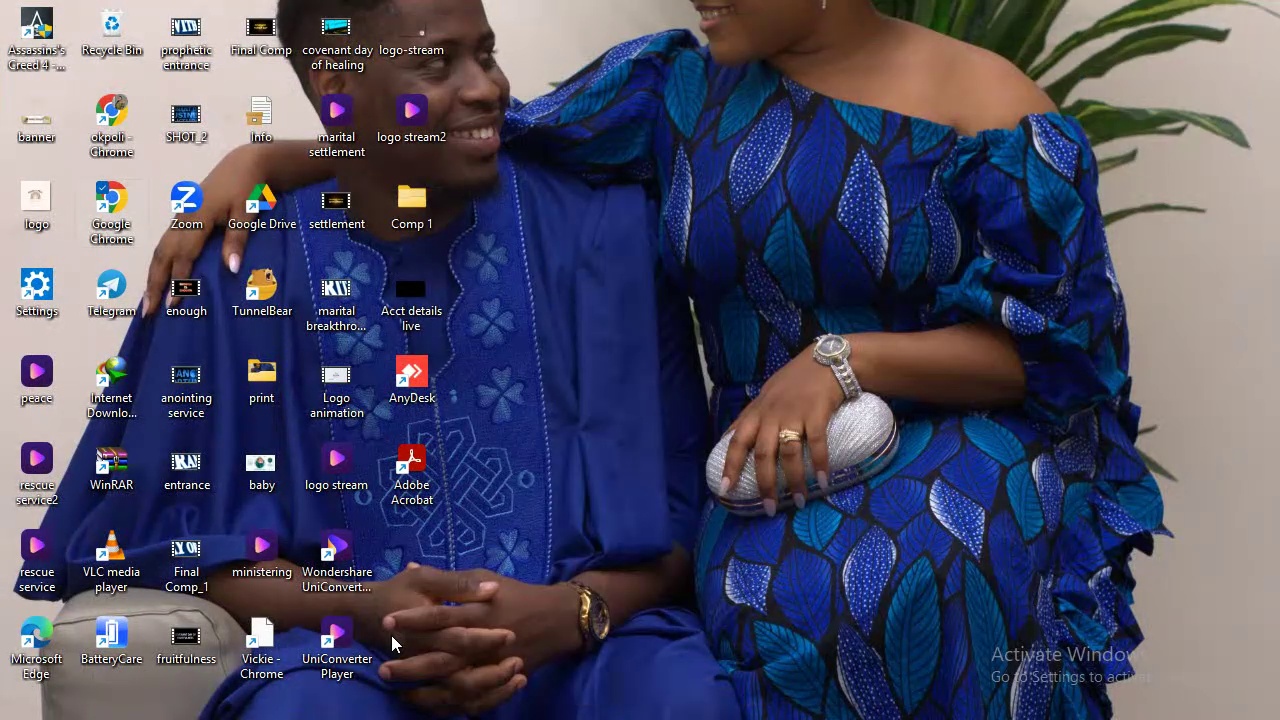 
wait(14.02)
 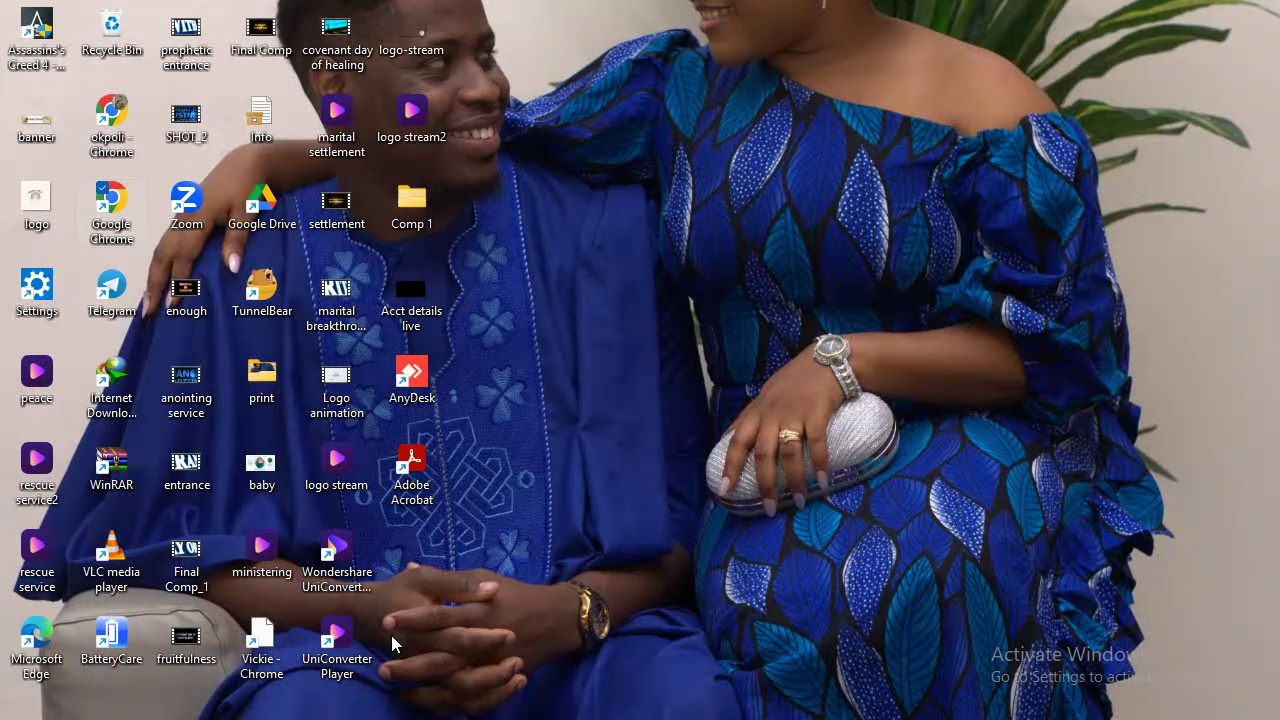 
left_click([839, 614])
 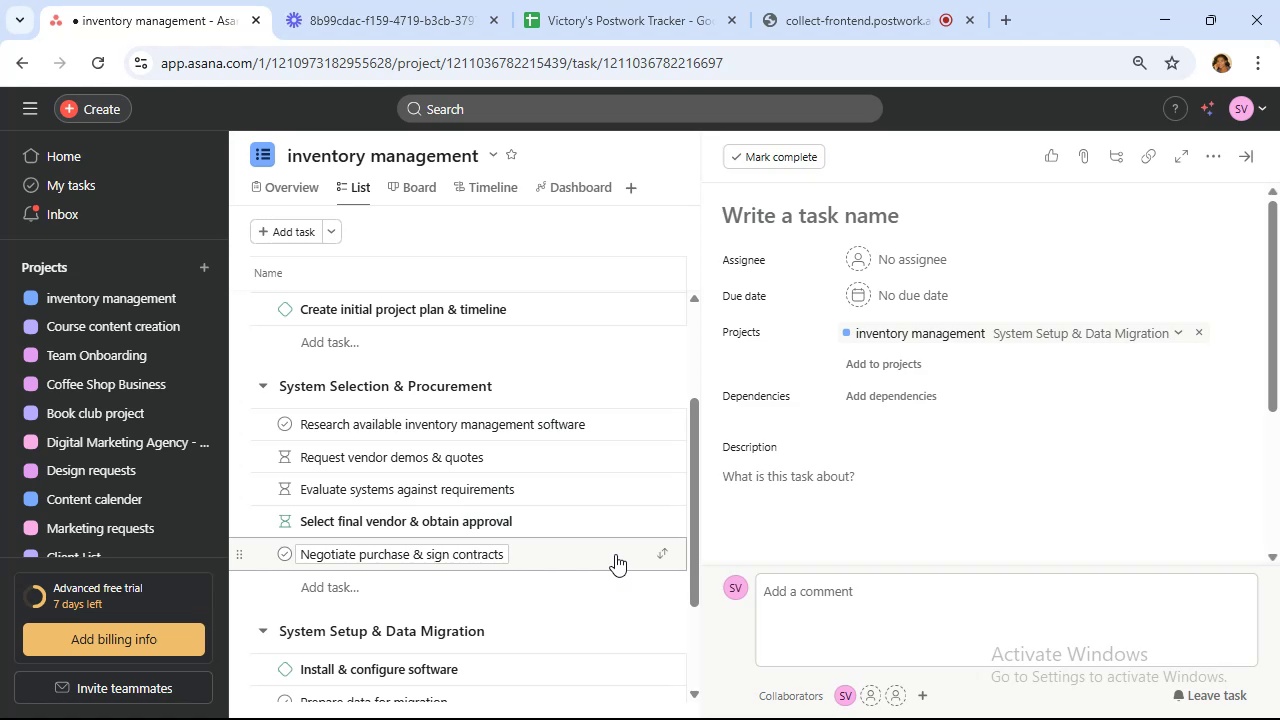 
wait(15.01)
 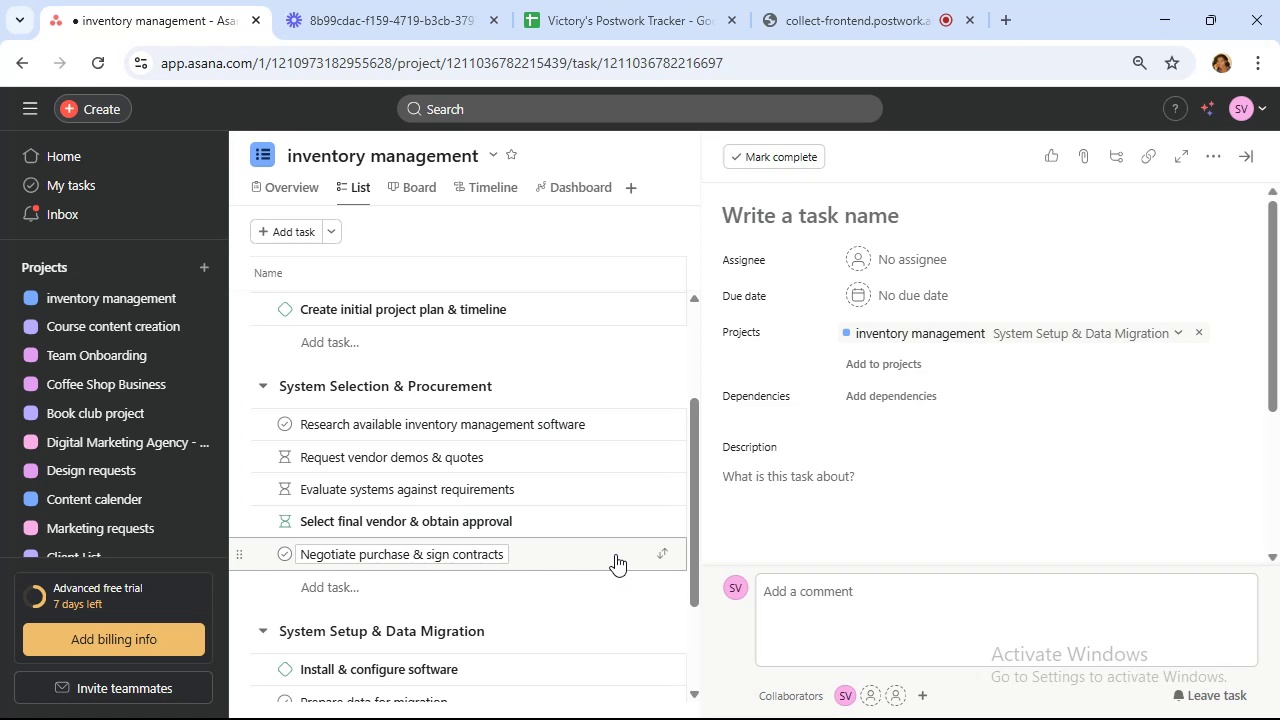 
scroll: coordinate [559, 592], scroll_direction: down, amount: 7.0
 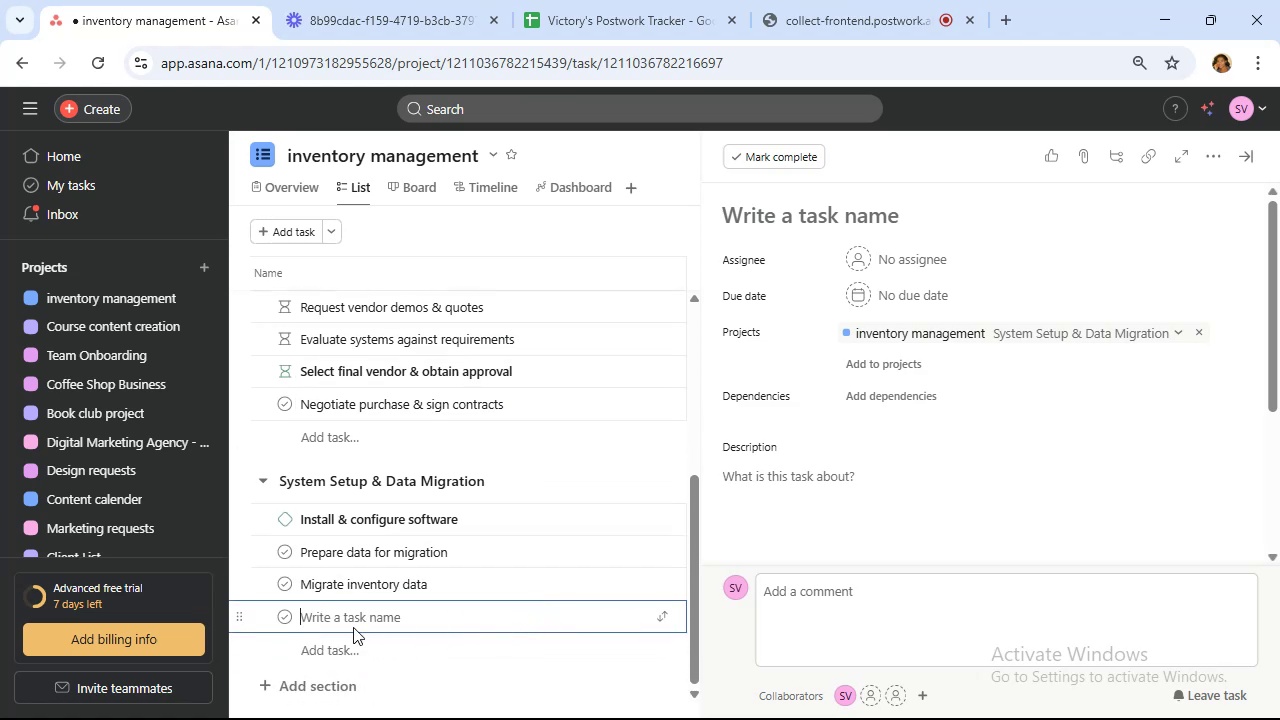 
left_click([353, 627])
 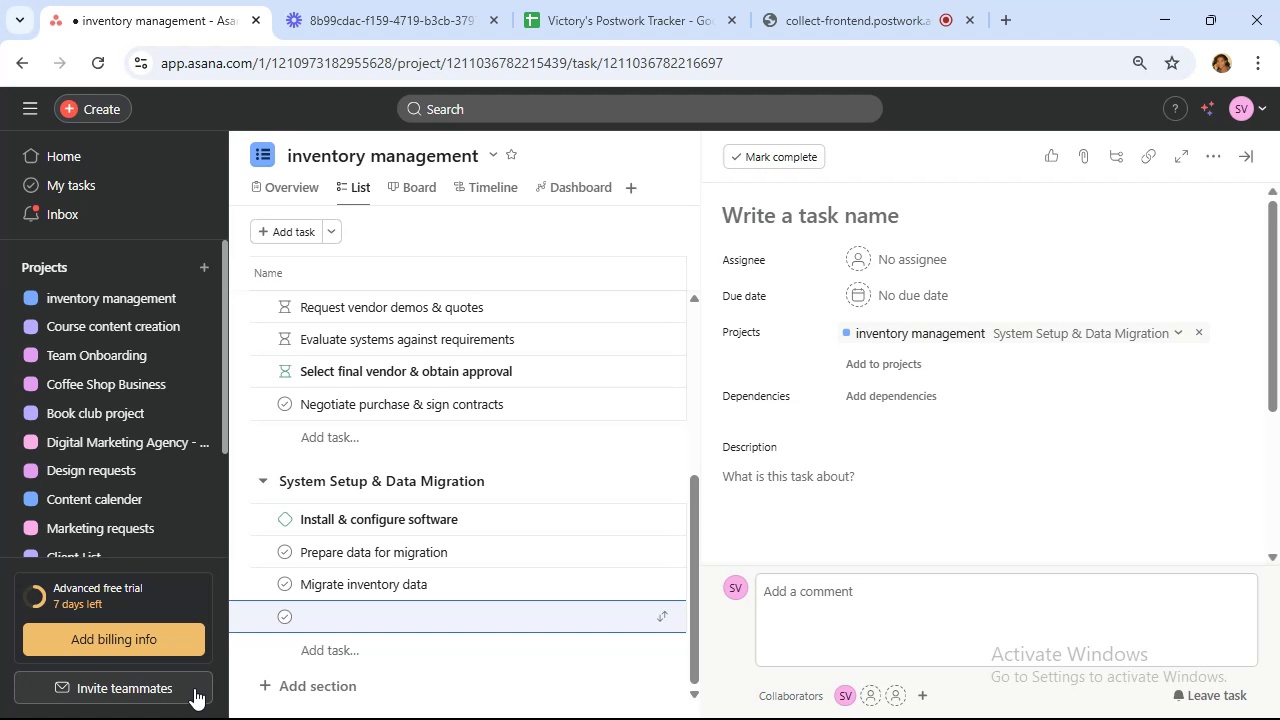 
wait(13.86)
 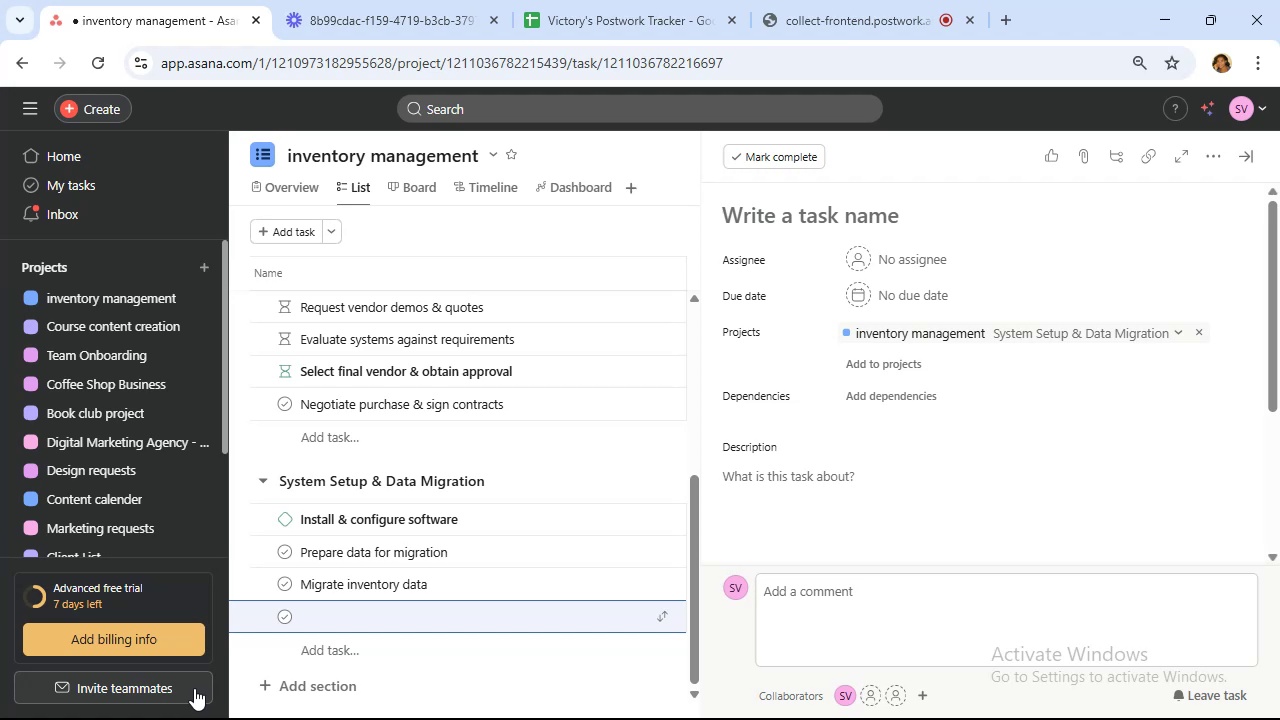 
type(Integratewith POS/ERP systems)
 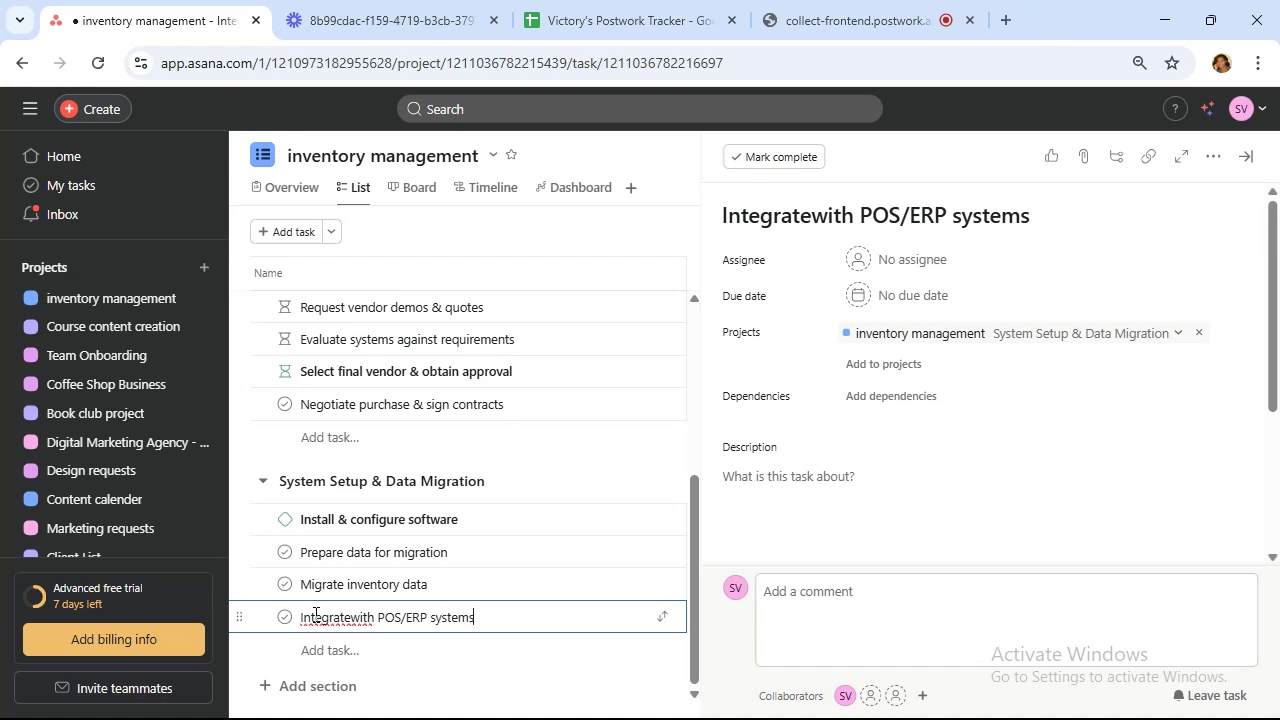 
hold_key(key=ArrowLeft, duration=1.28)
 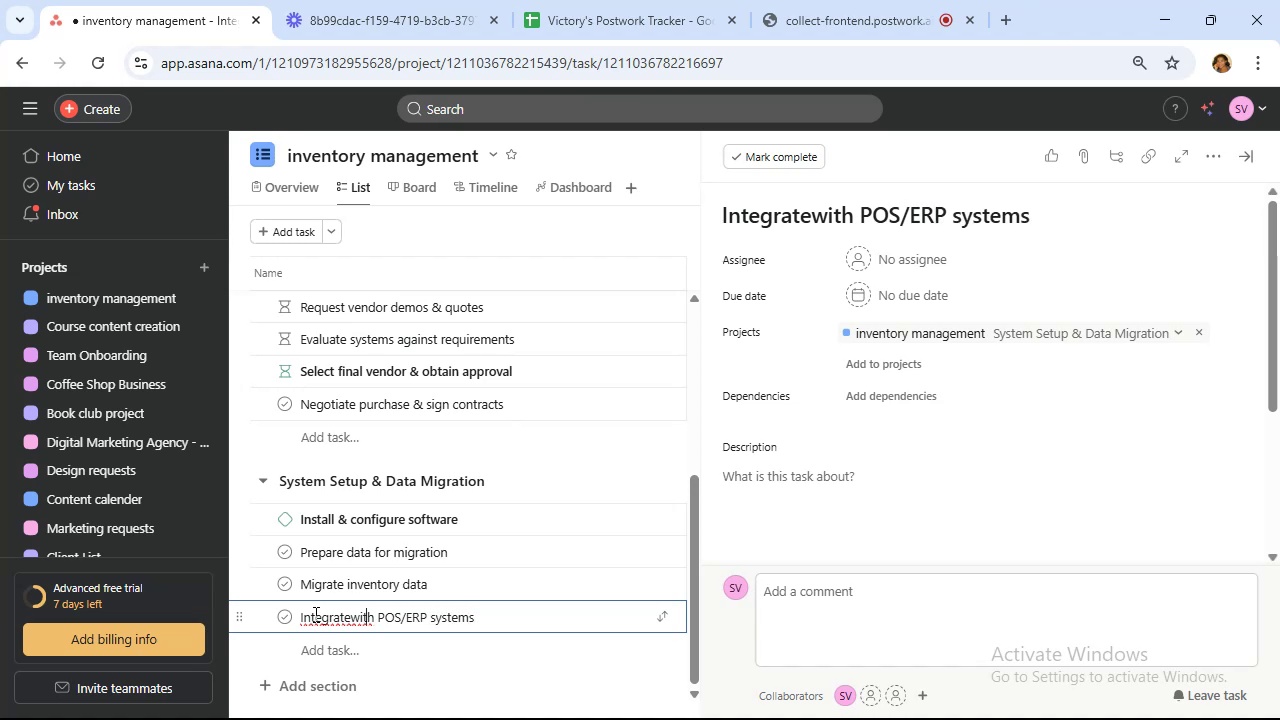 
key(ArrowLeft)
 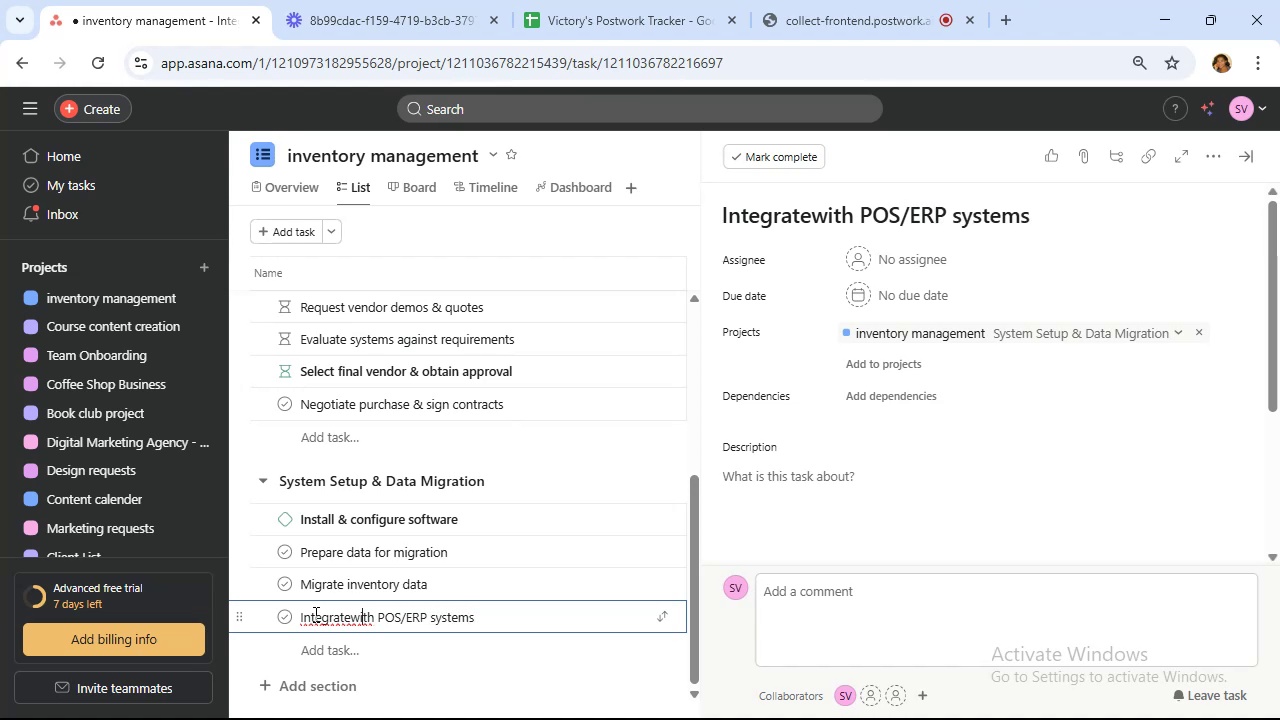 
key(ArrowLeft)
 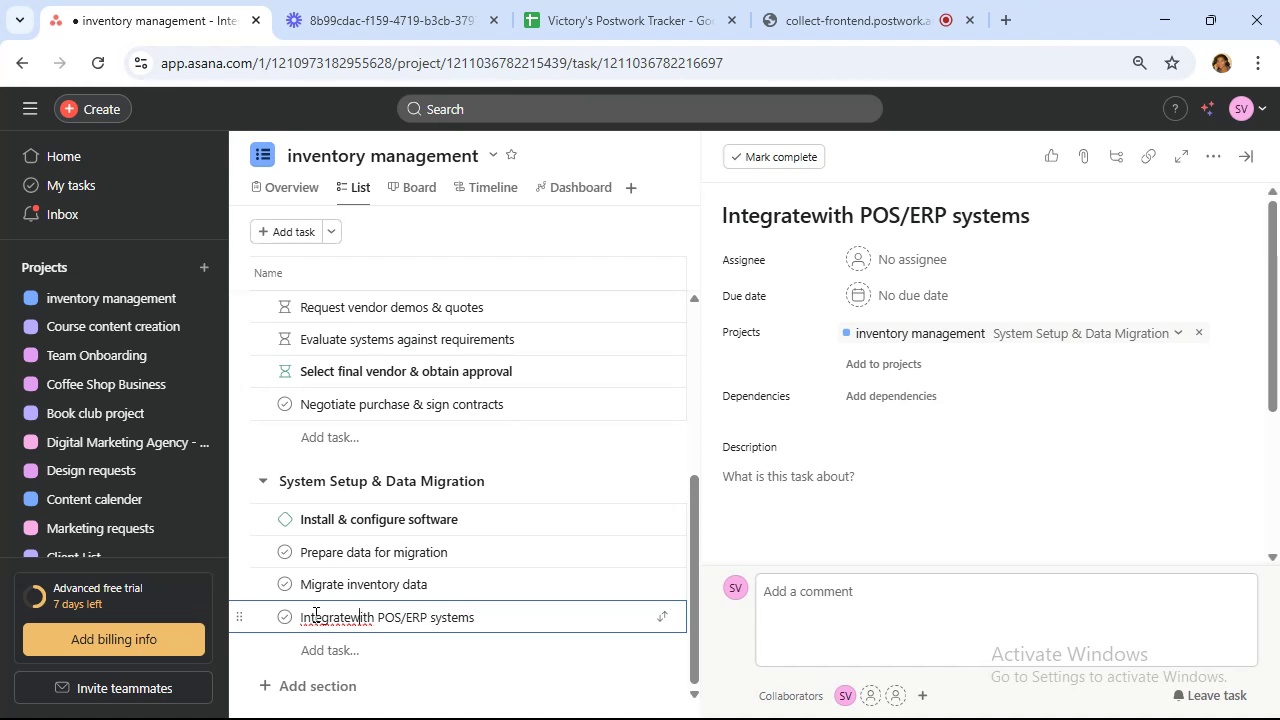 
key(ArrowLeft)
 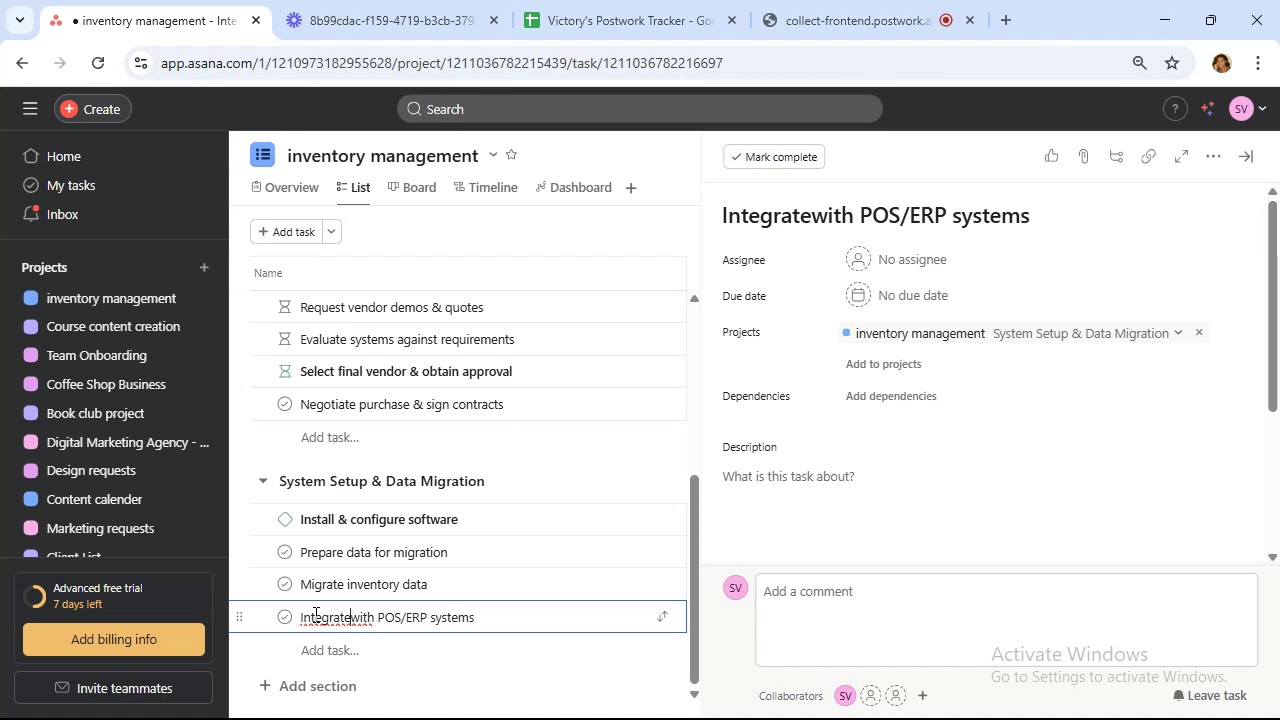 
key(Space)
 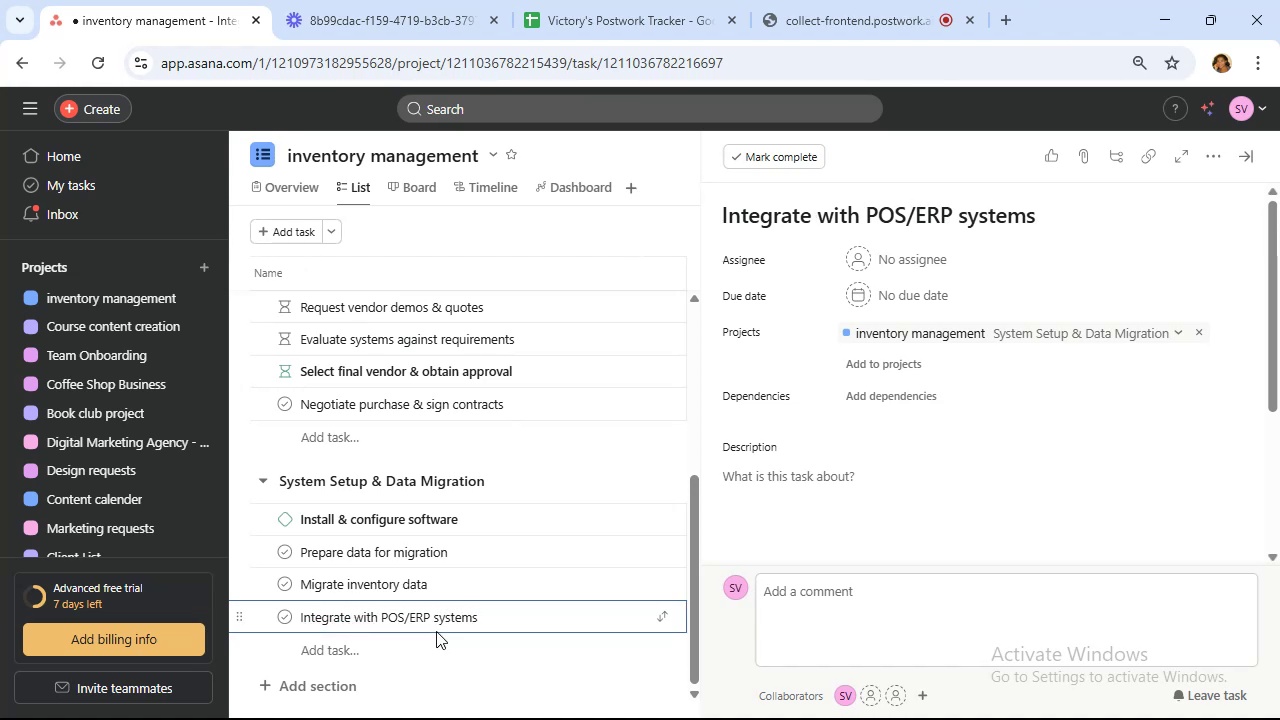 
left_click([352, 647])
 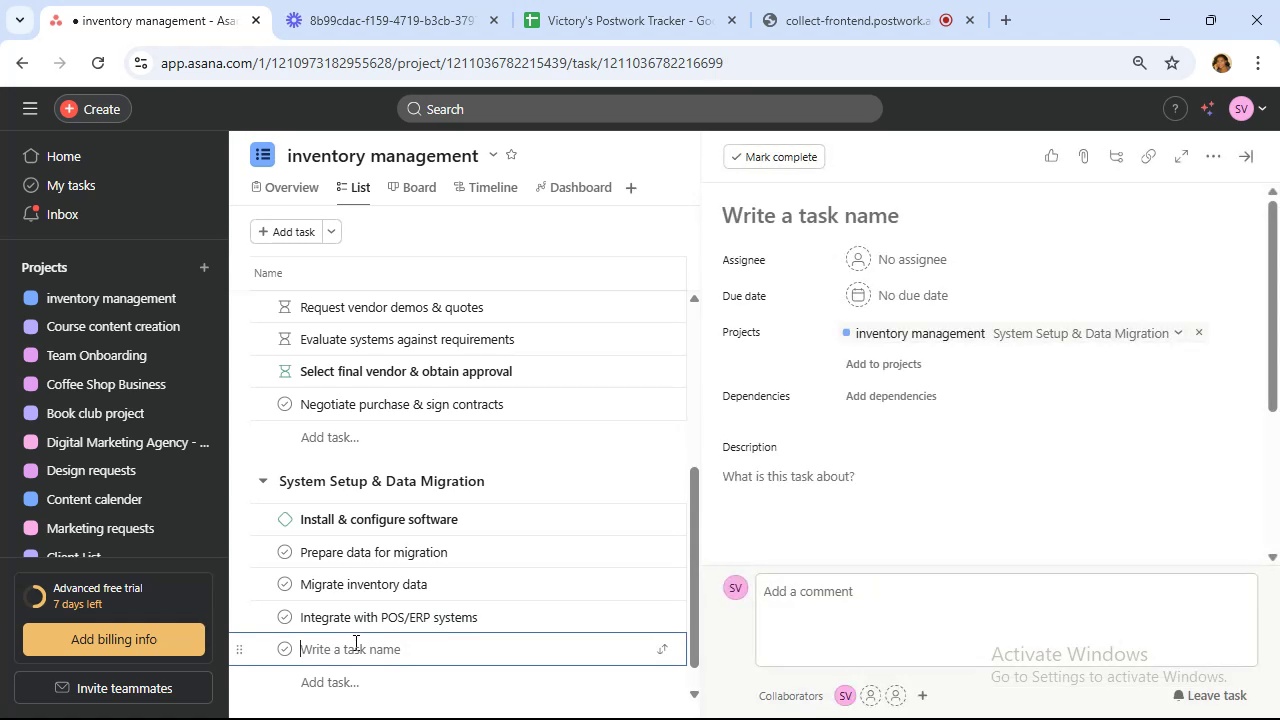 
type(Setup user roles & permissions)
 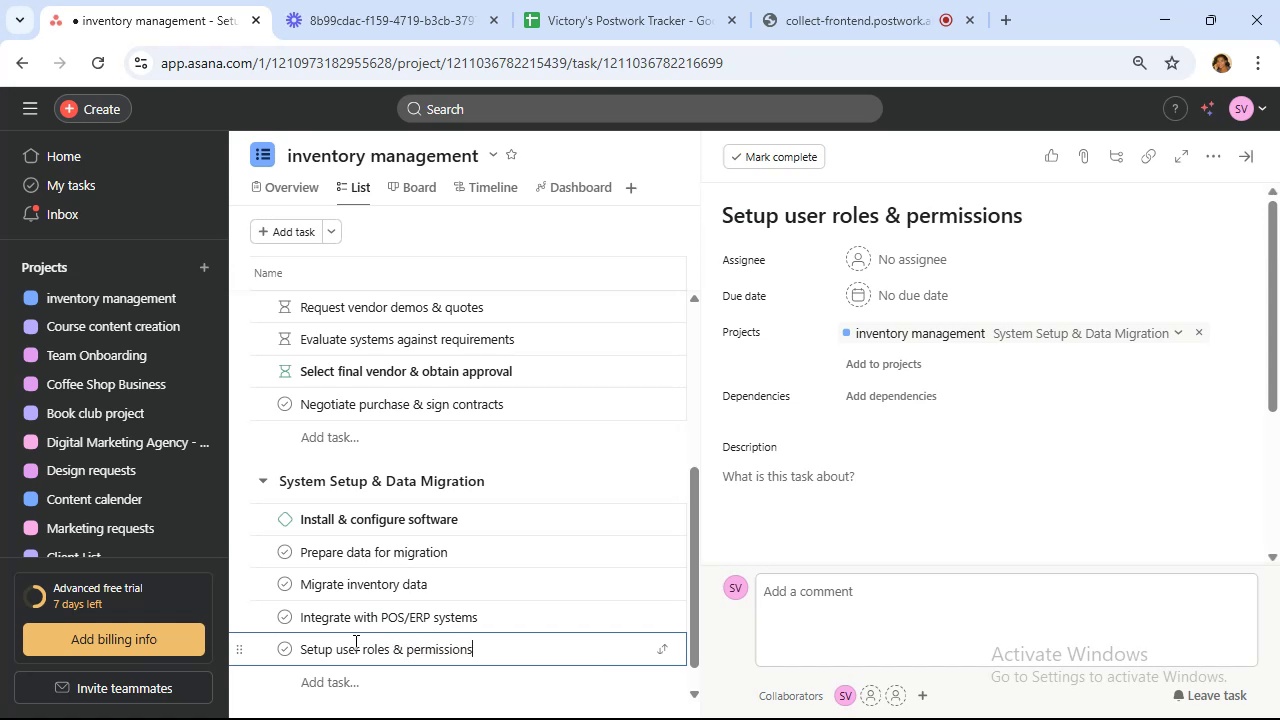 
scroll: coordinate [427, 625], scroll_direction: down, amount: 1.0
 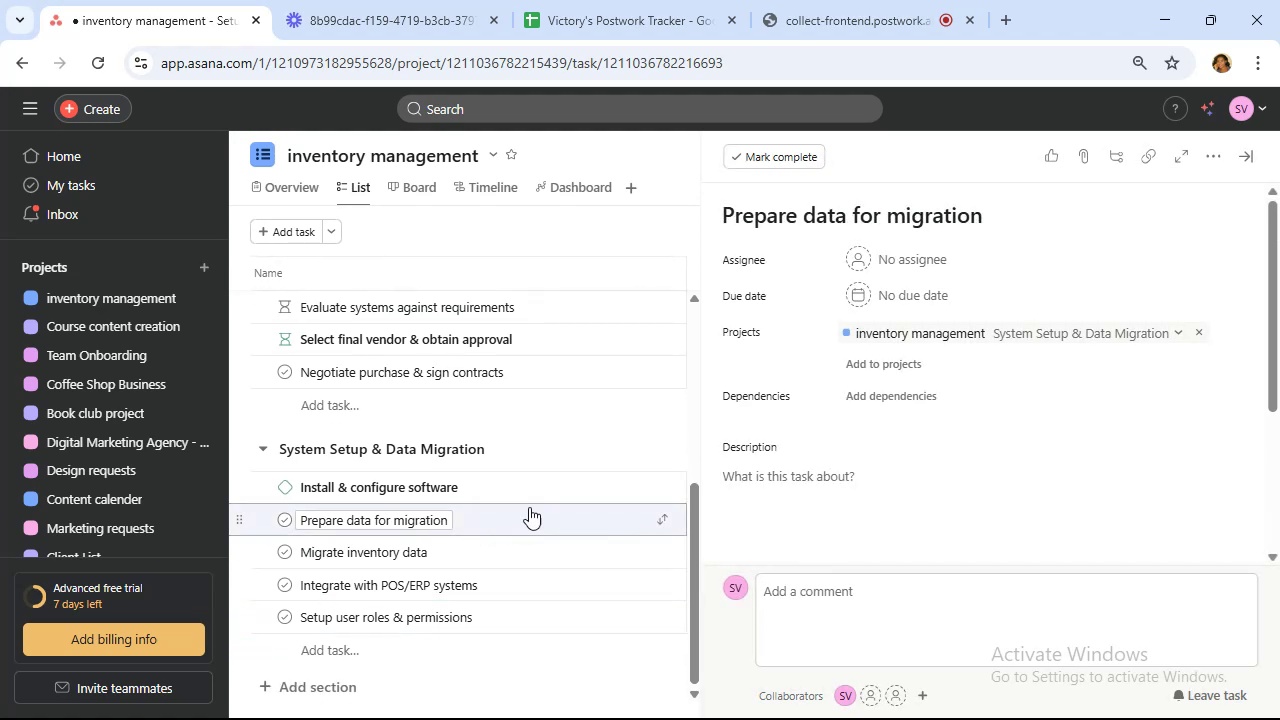 
left_click_drag(start_coordinate=[900, 400], to_coordinate=[902, 381])
 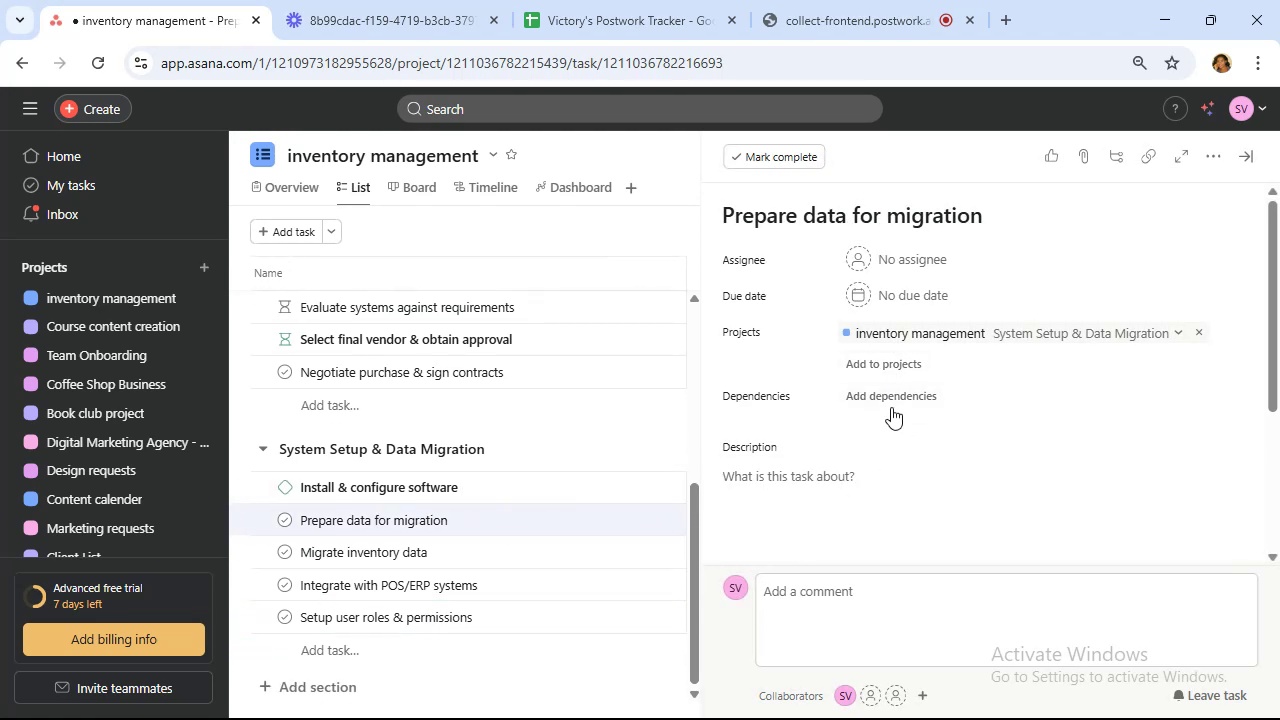 
left_click([903, 399])
 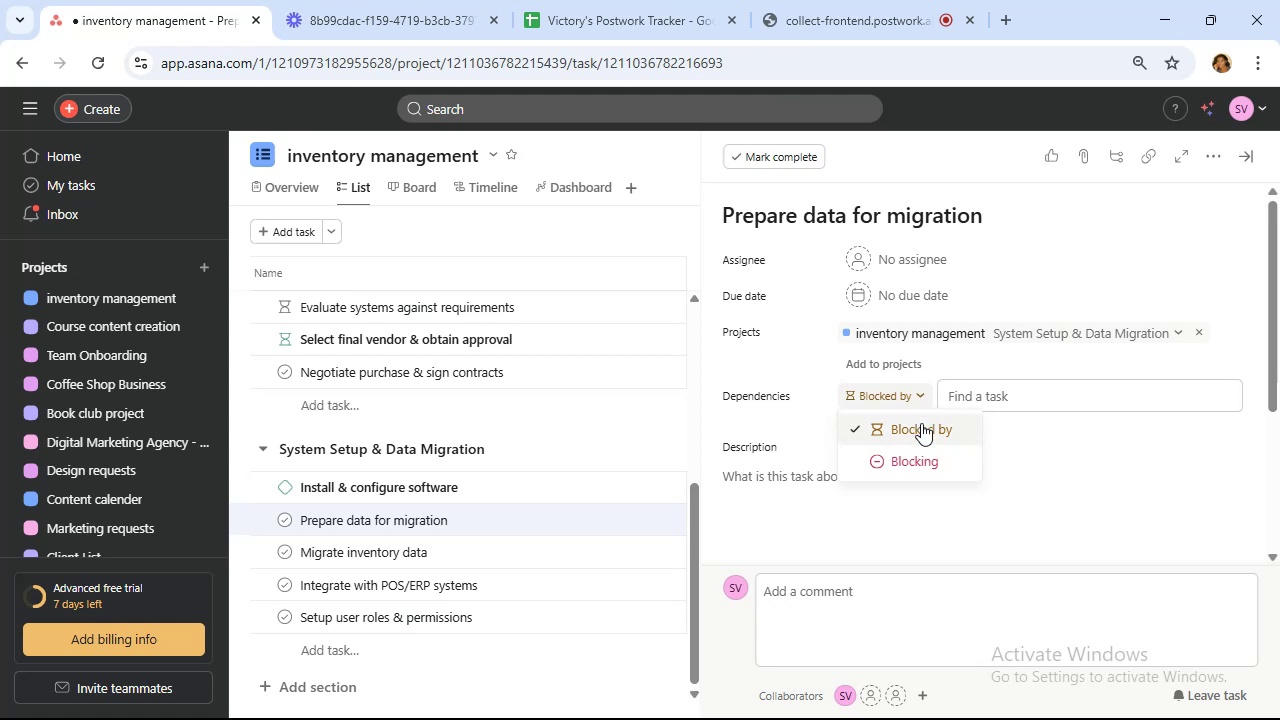 
left_click([927, 462])
 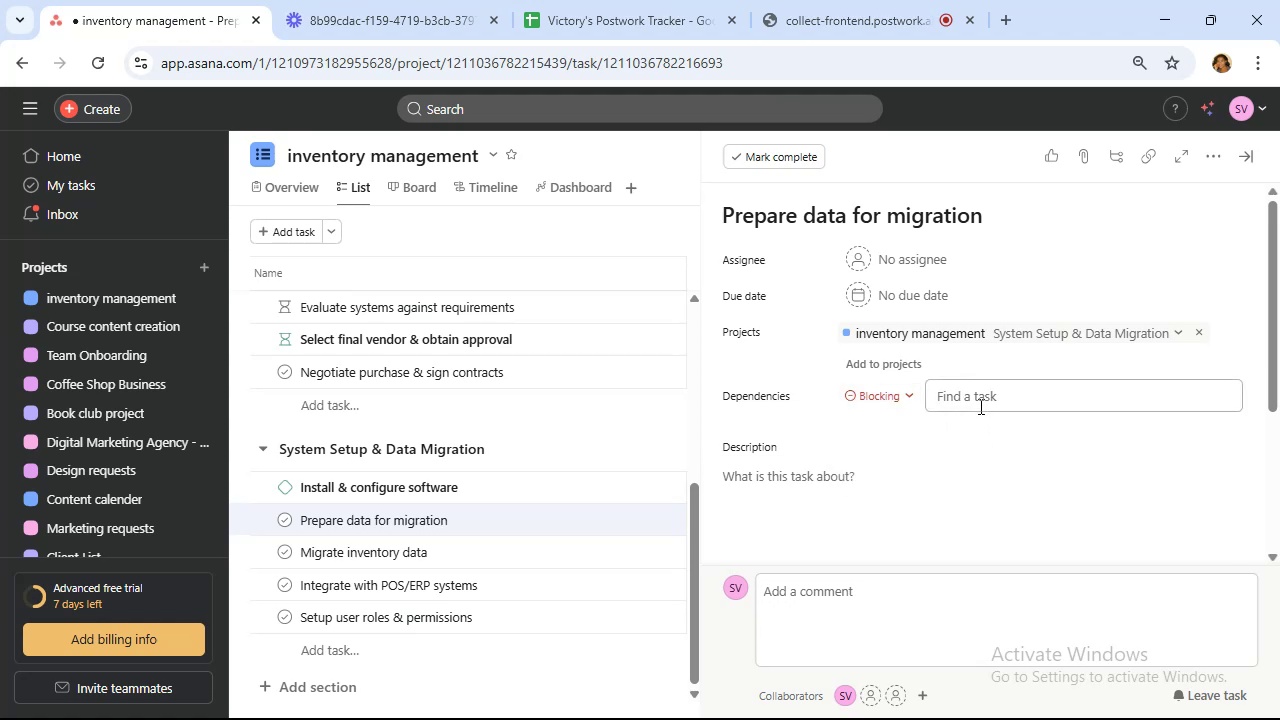 
left_click([979, 398])
 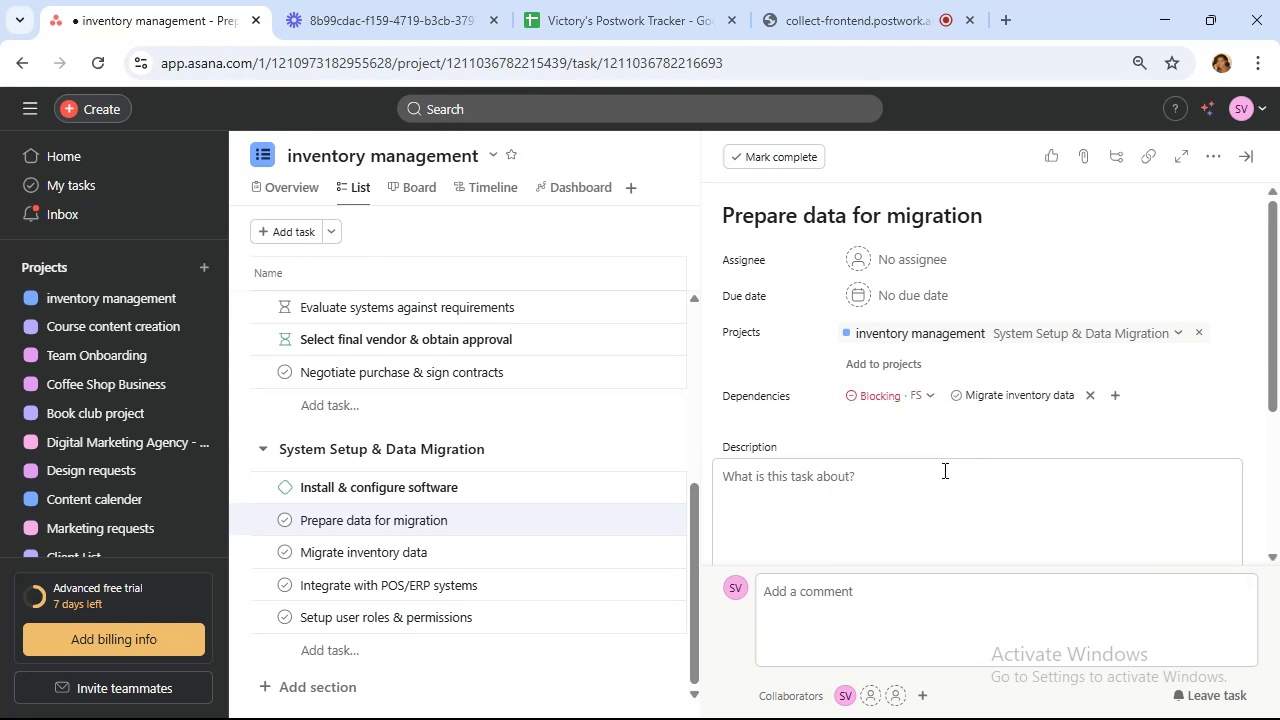 
left_click([500, 562])
 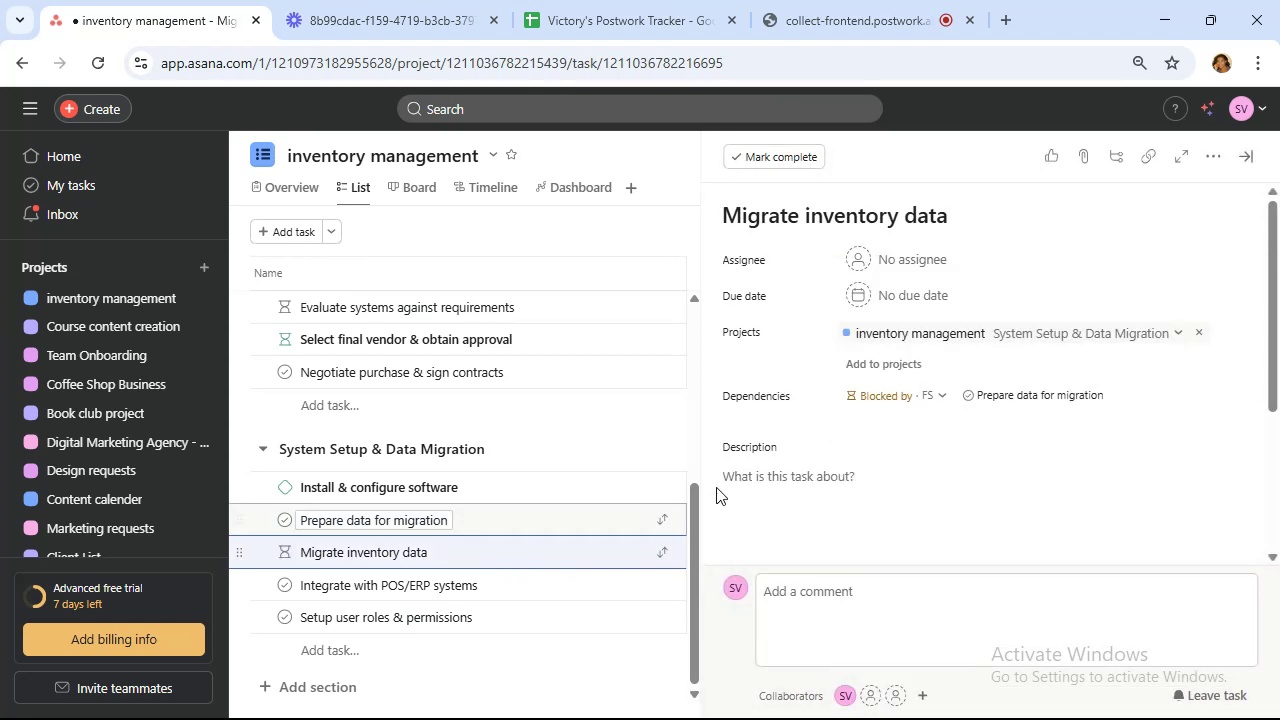 
left_click_drag(start_coordinate=[1140, 393], to_coordinate=[1145, 393])
 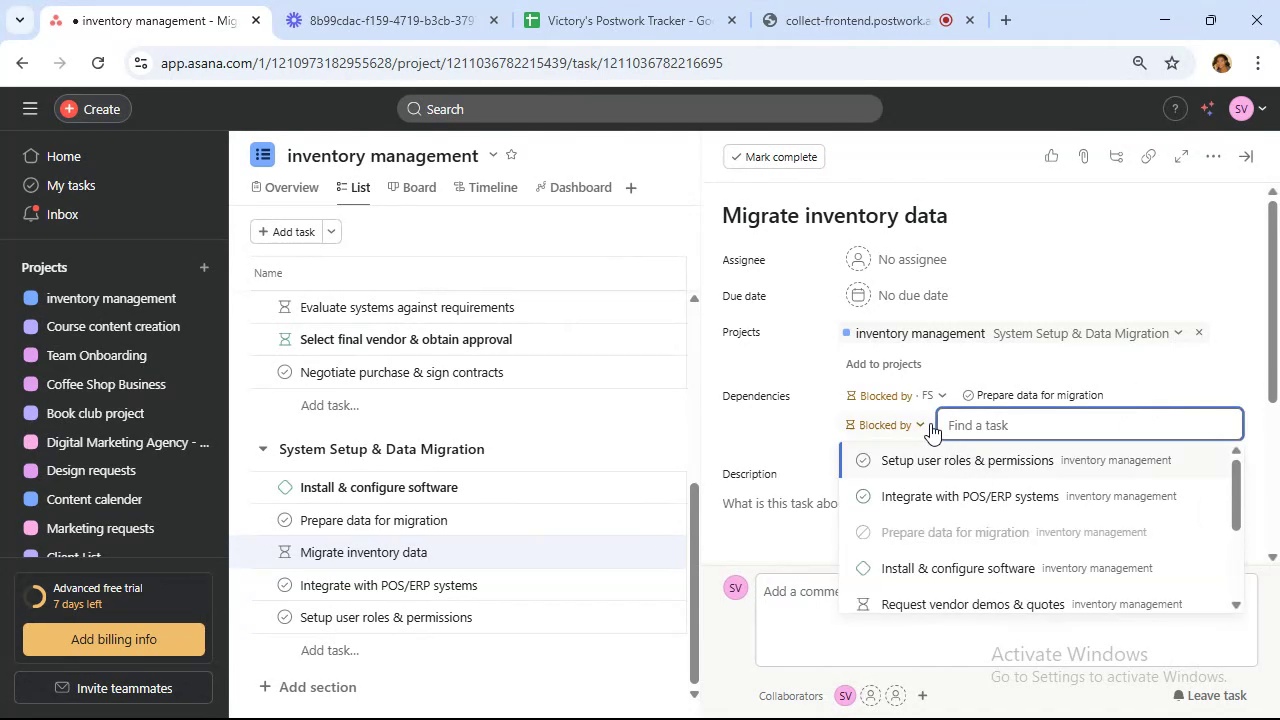 
left_click([921, 425])
 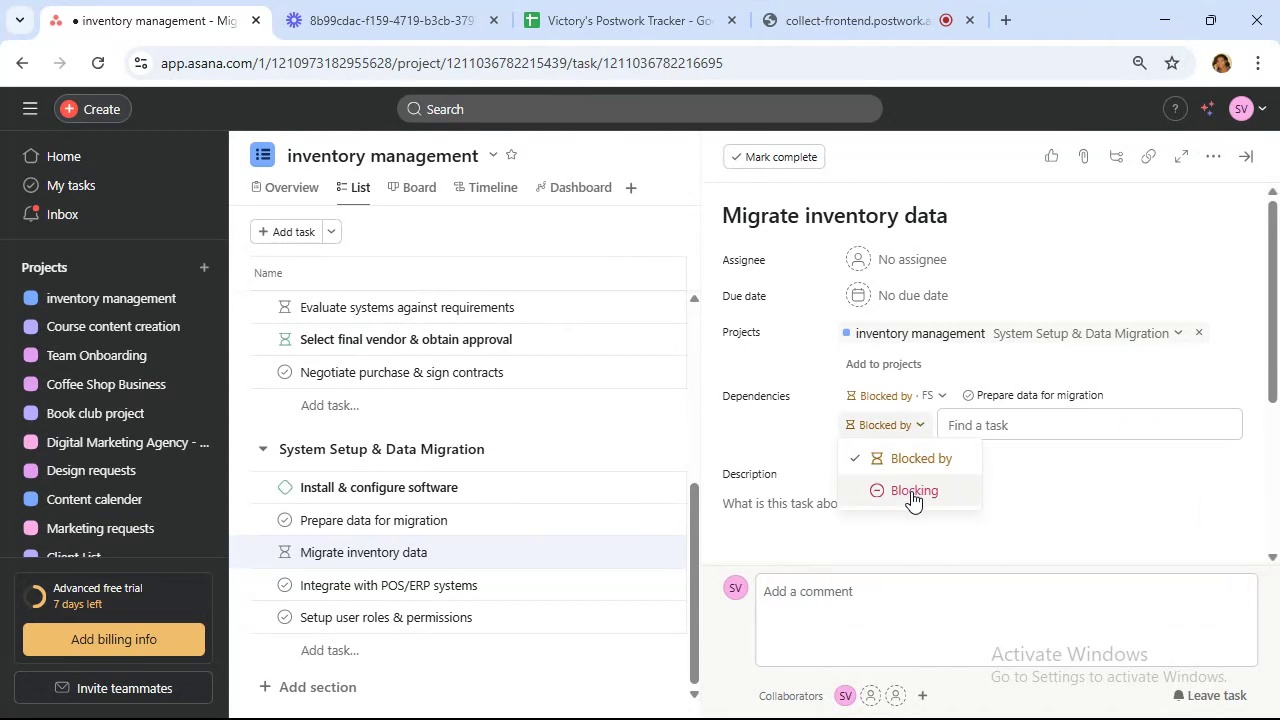 
left_click([911, 491])
 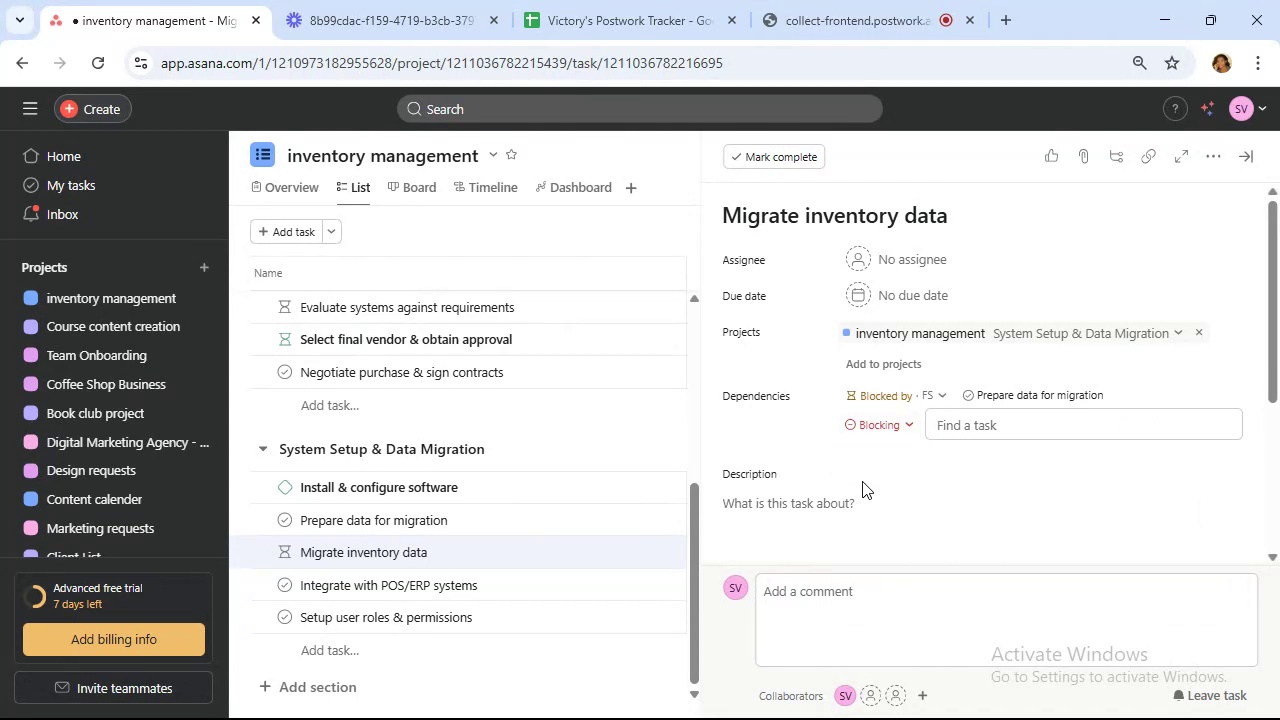 
mouse_move([1019, 469])
 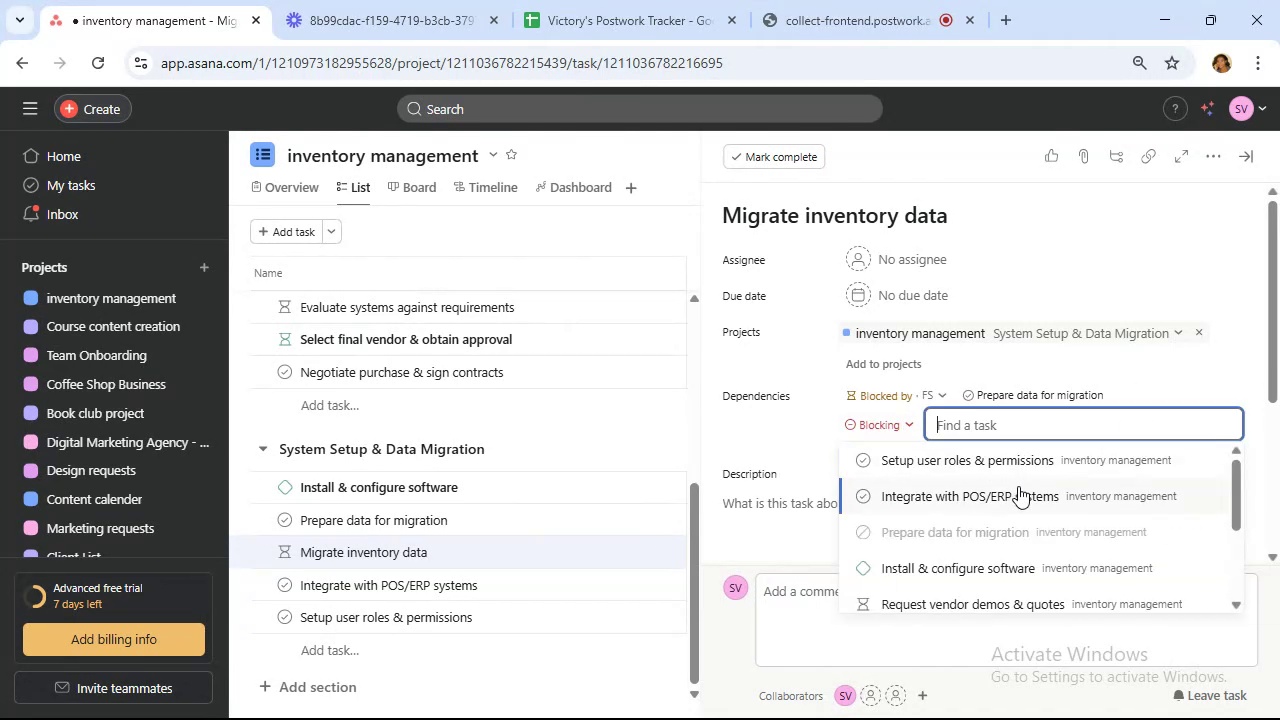 
left_click([1018, 486])
 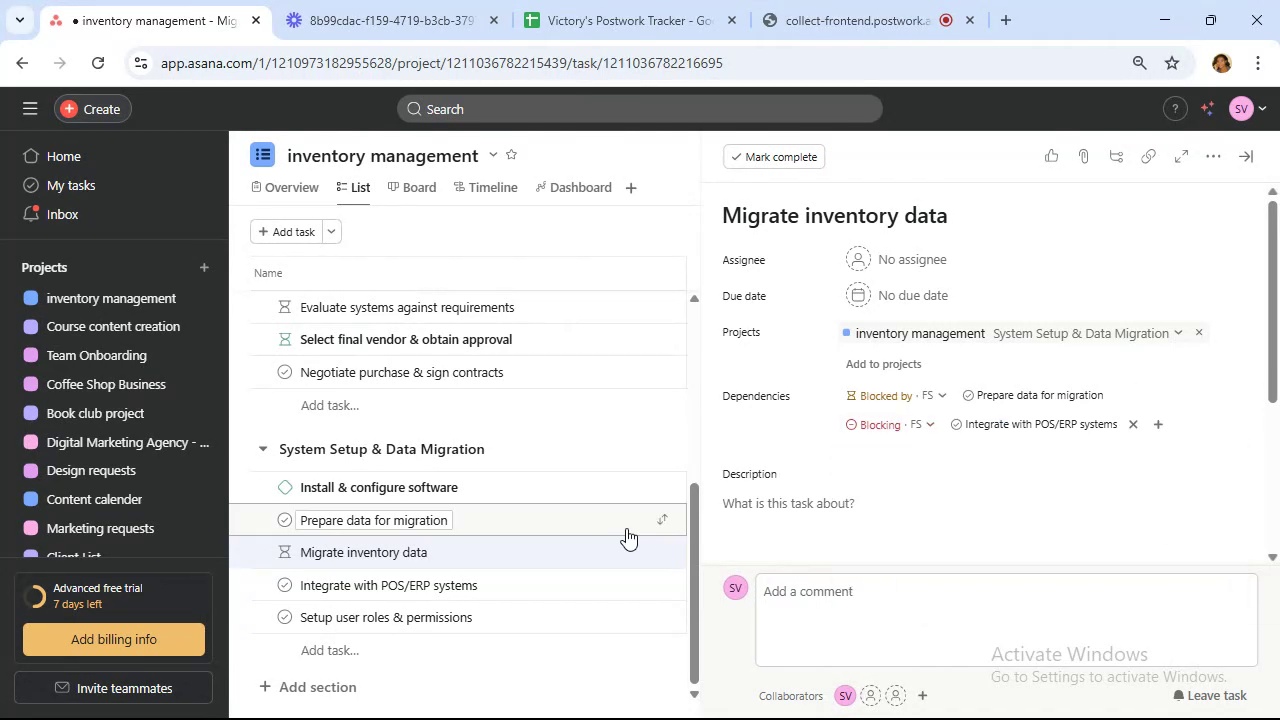 
scroll: coordinate [551, 526], scroll_direction: down, amount: 3.0
 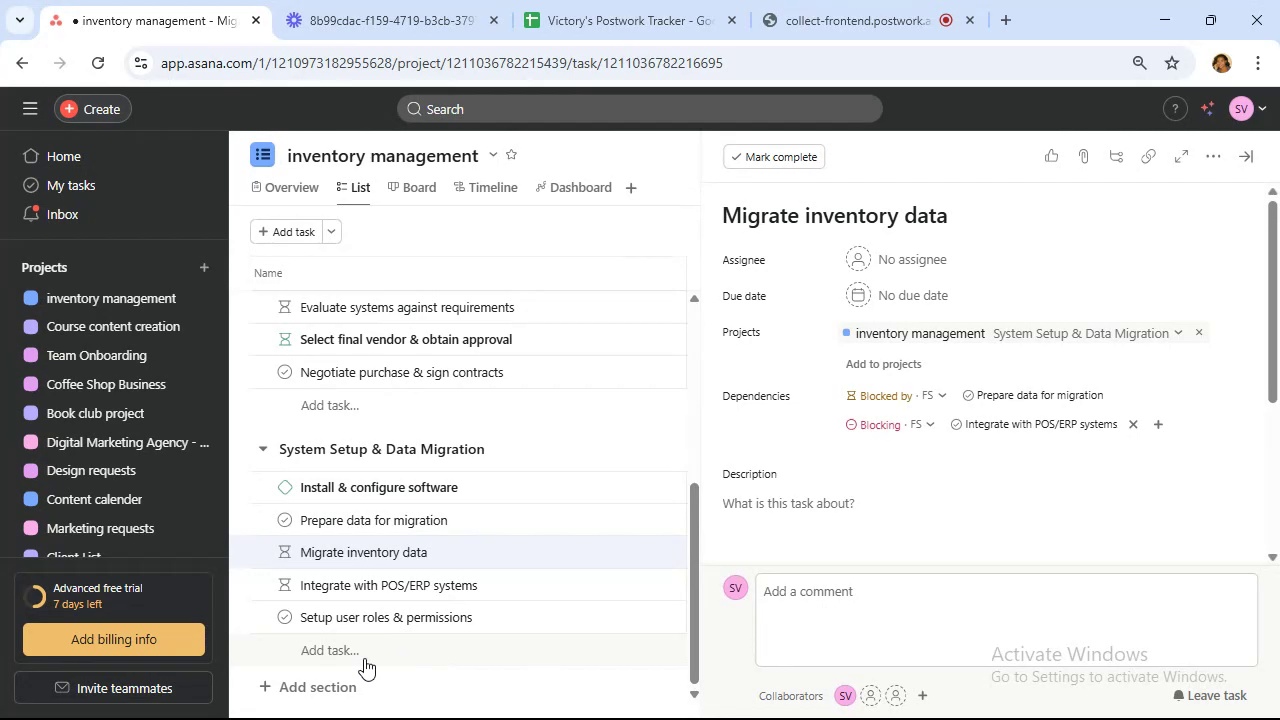 
left_click([318, 690])
 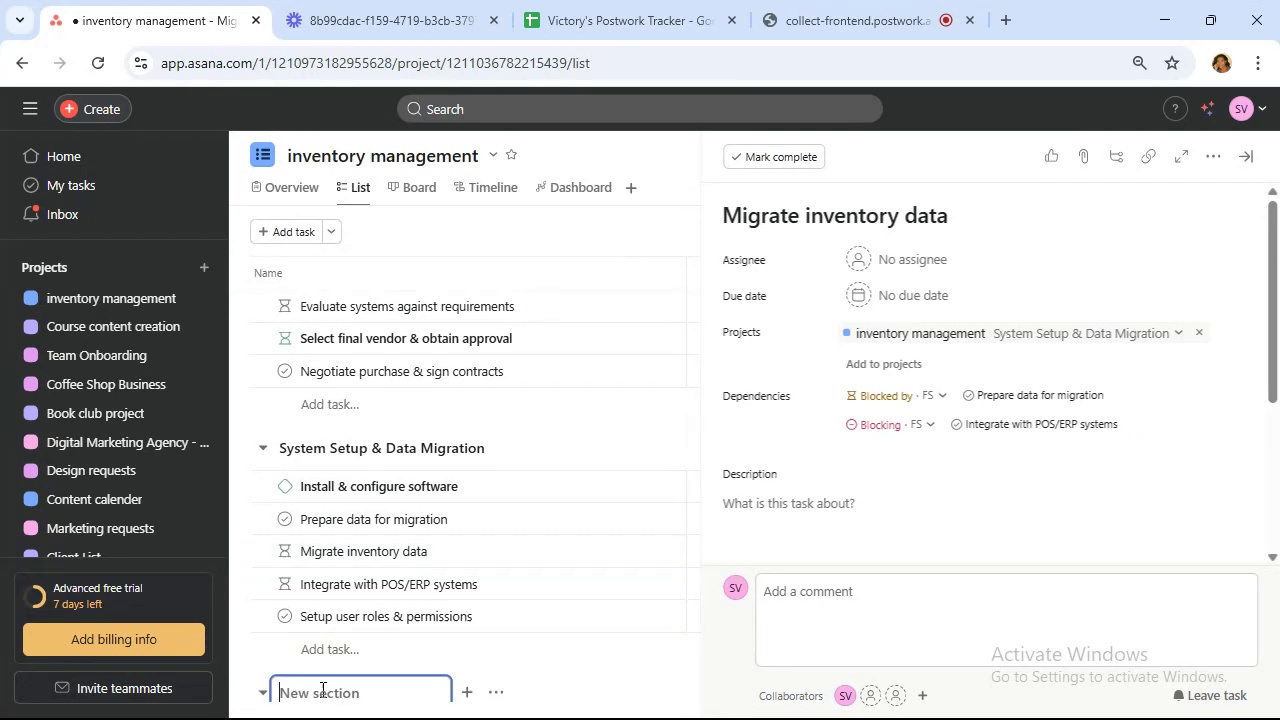 
scroll: coordinate [341, 673], scroll_direction: down, amount: 4.0
 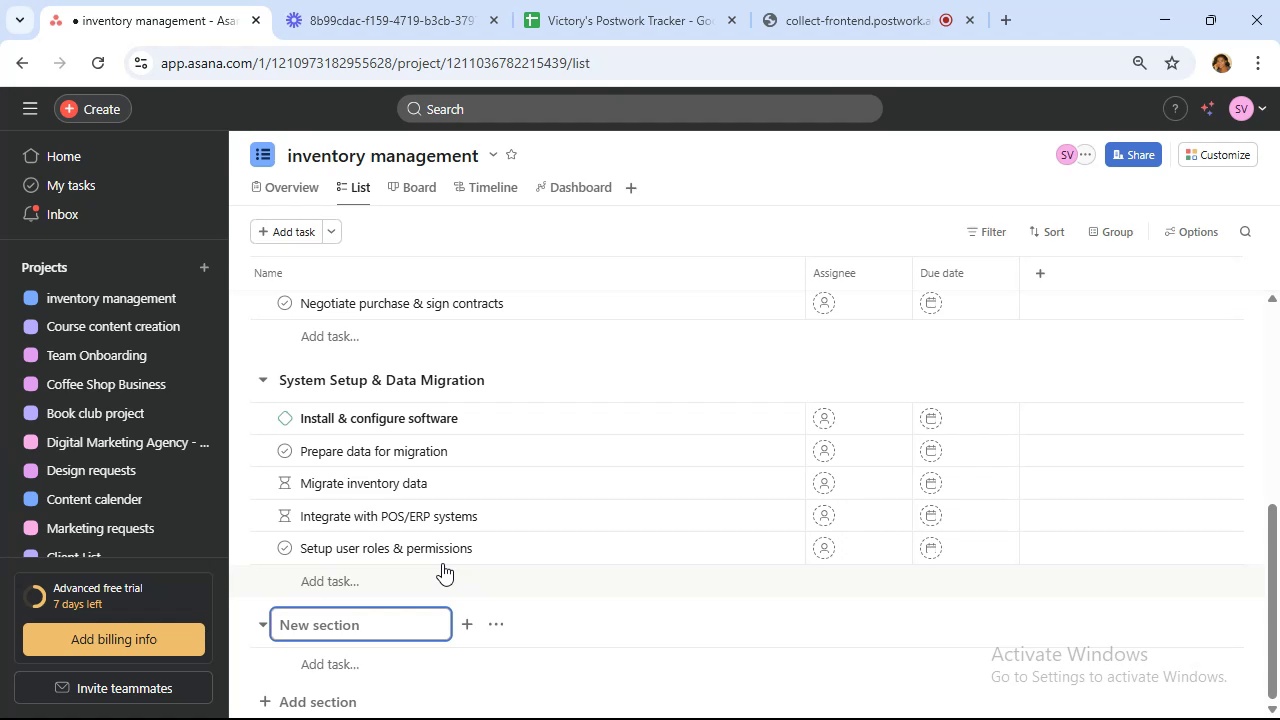 
wait(18.22)
 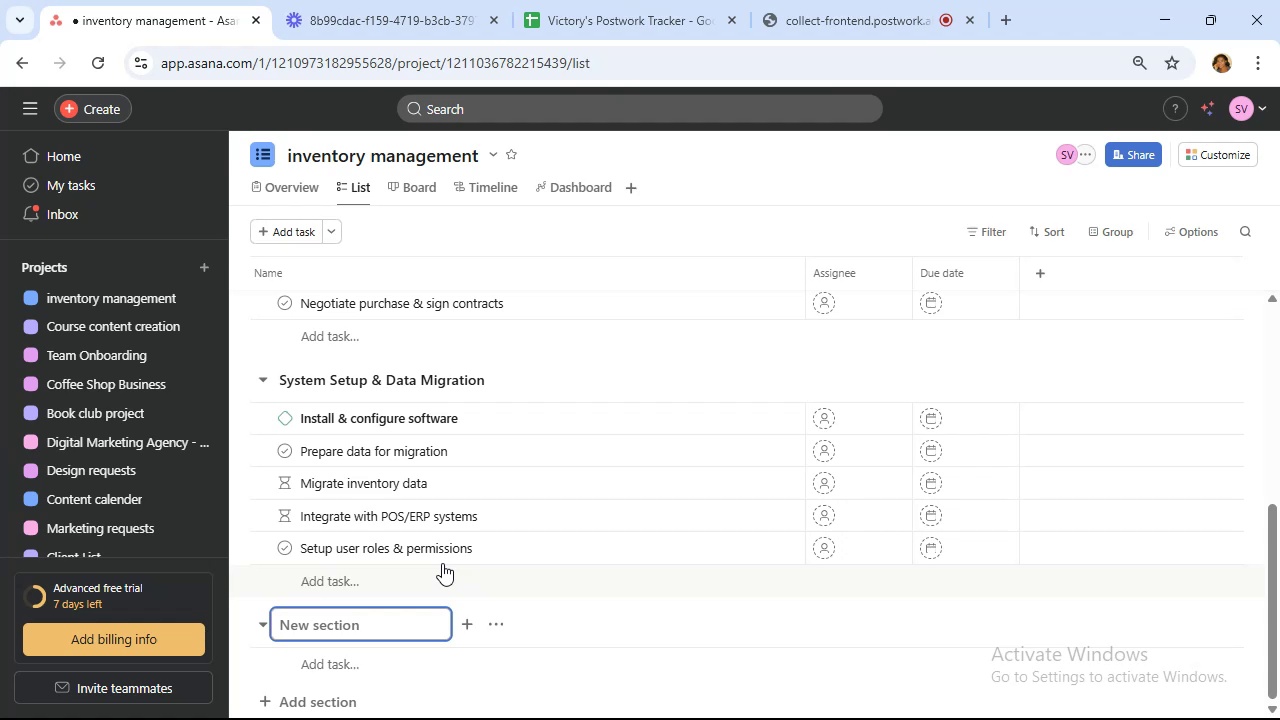 
type(Training & Documentation)
 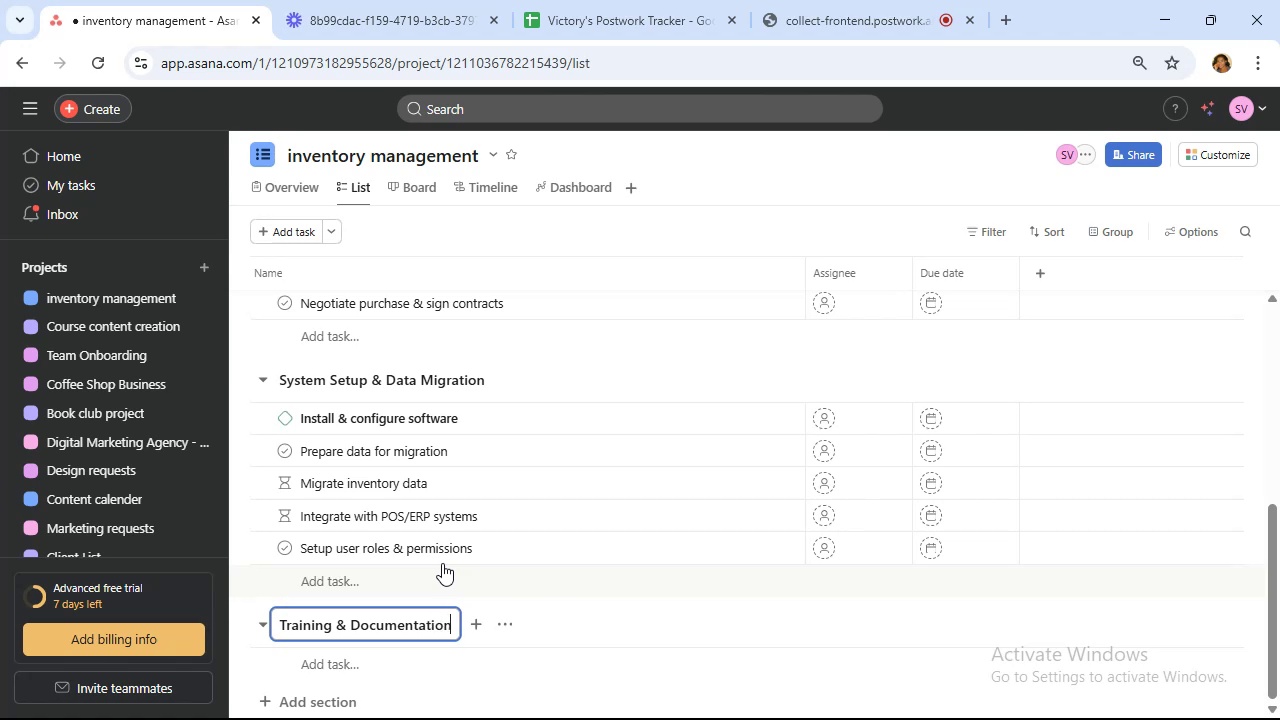 
wait(8.83)
 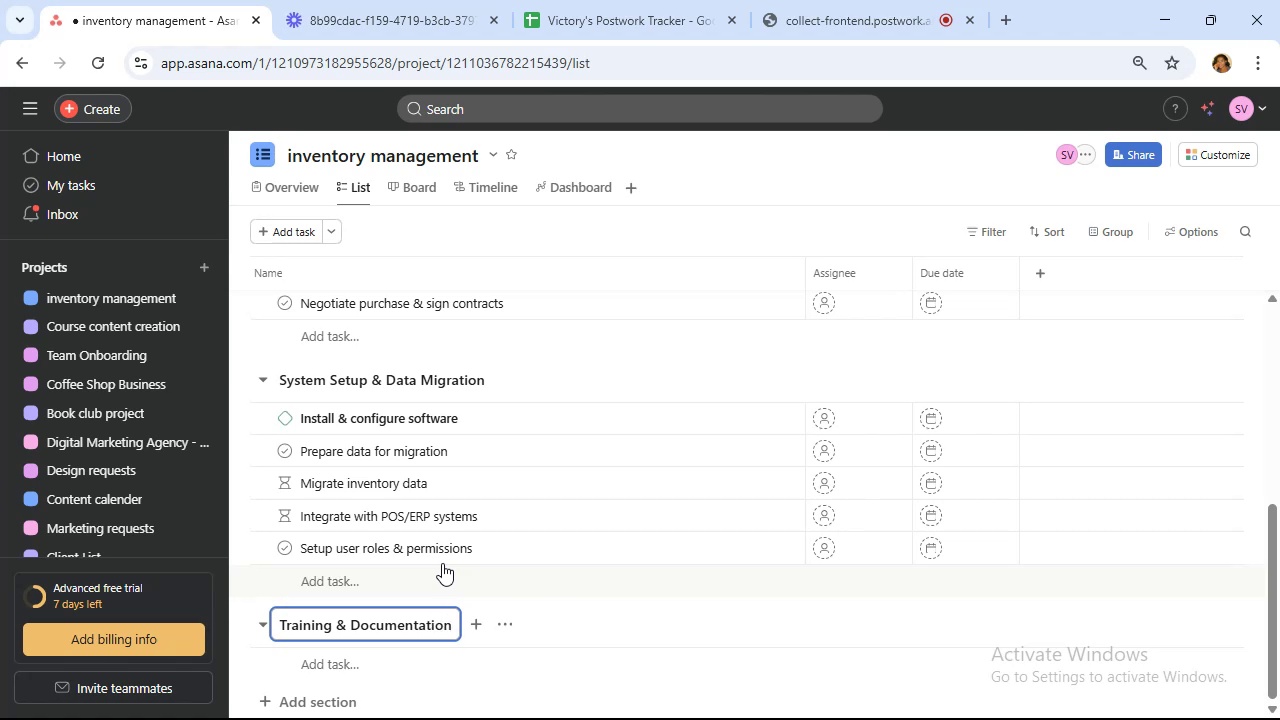 
left_click([326, 657])
 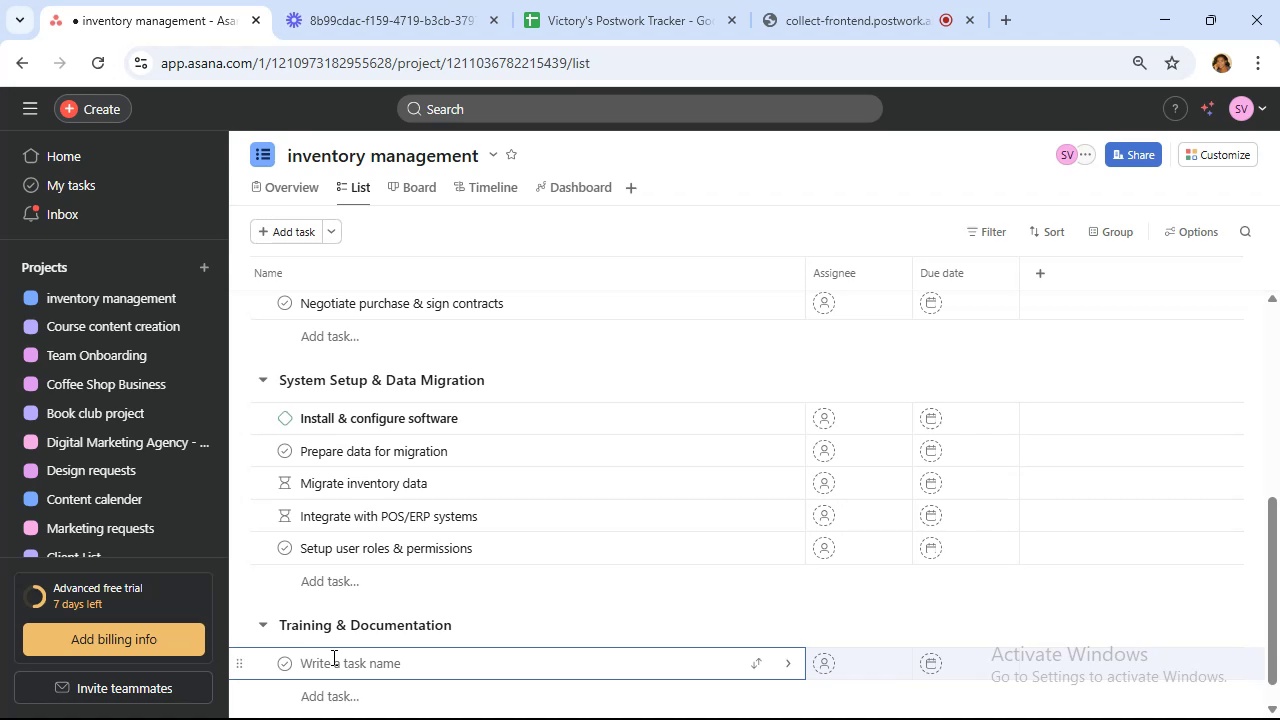 
wait(12.38)
 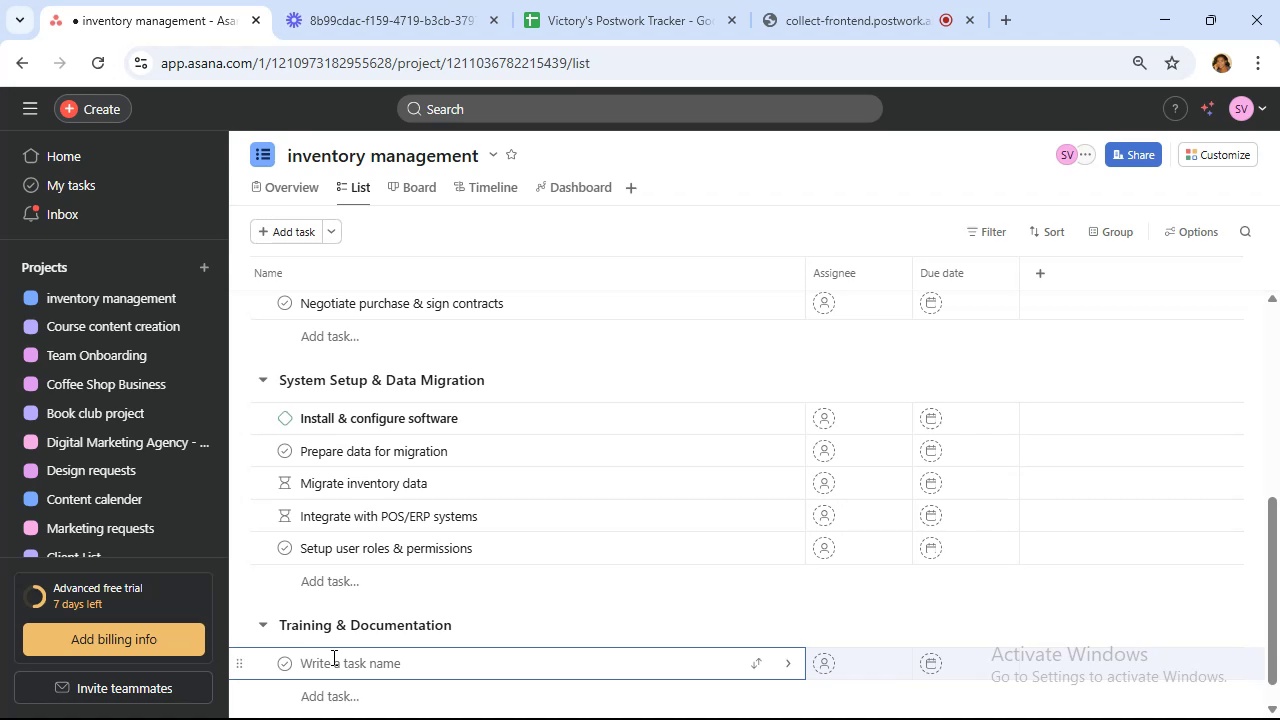 
type(Create user manuals)
 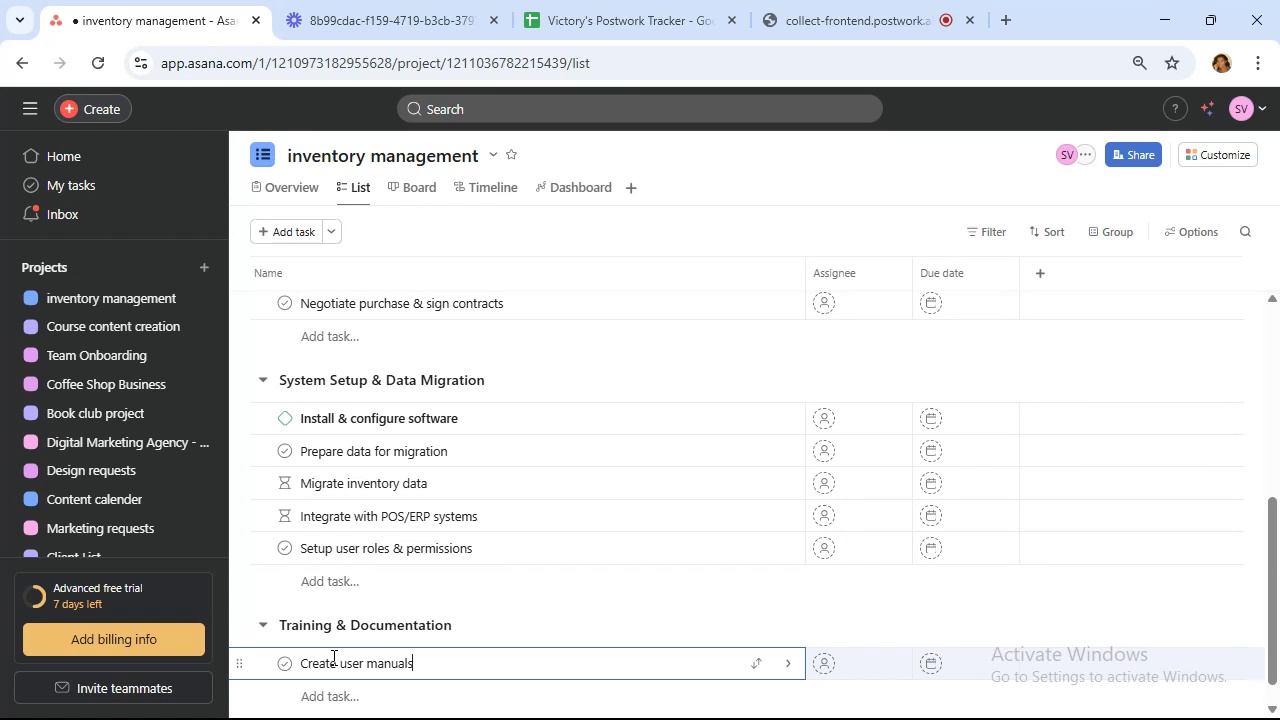 
type( & quick reference)
 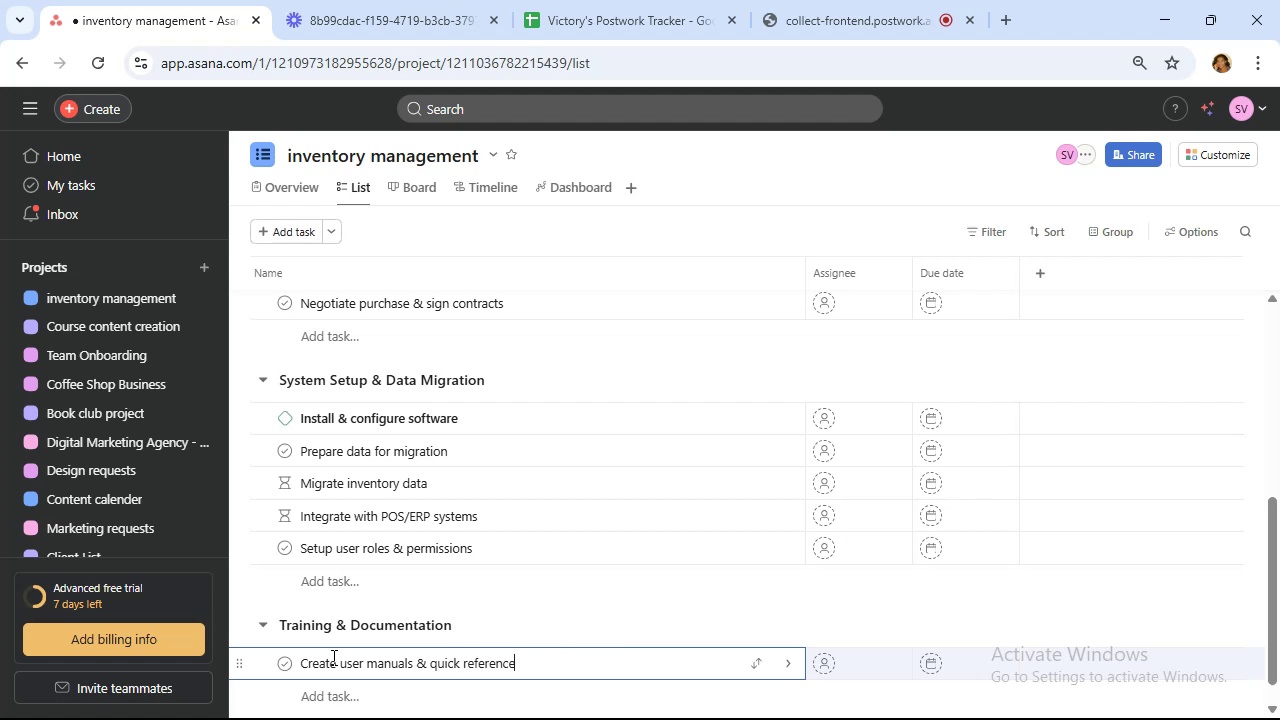 
wait(6.17)
 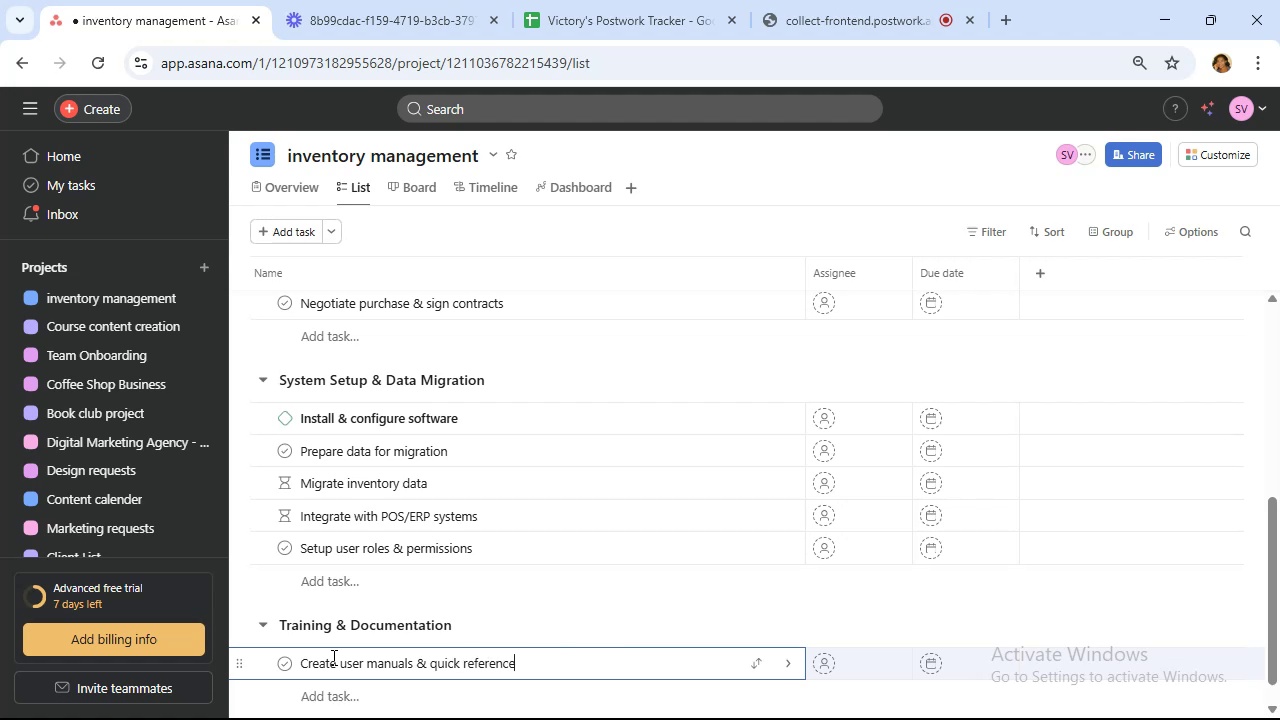 
type( guides)
 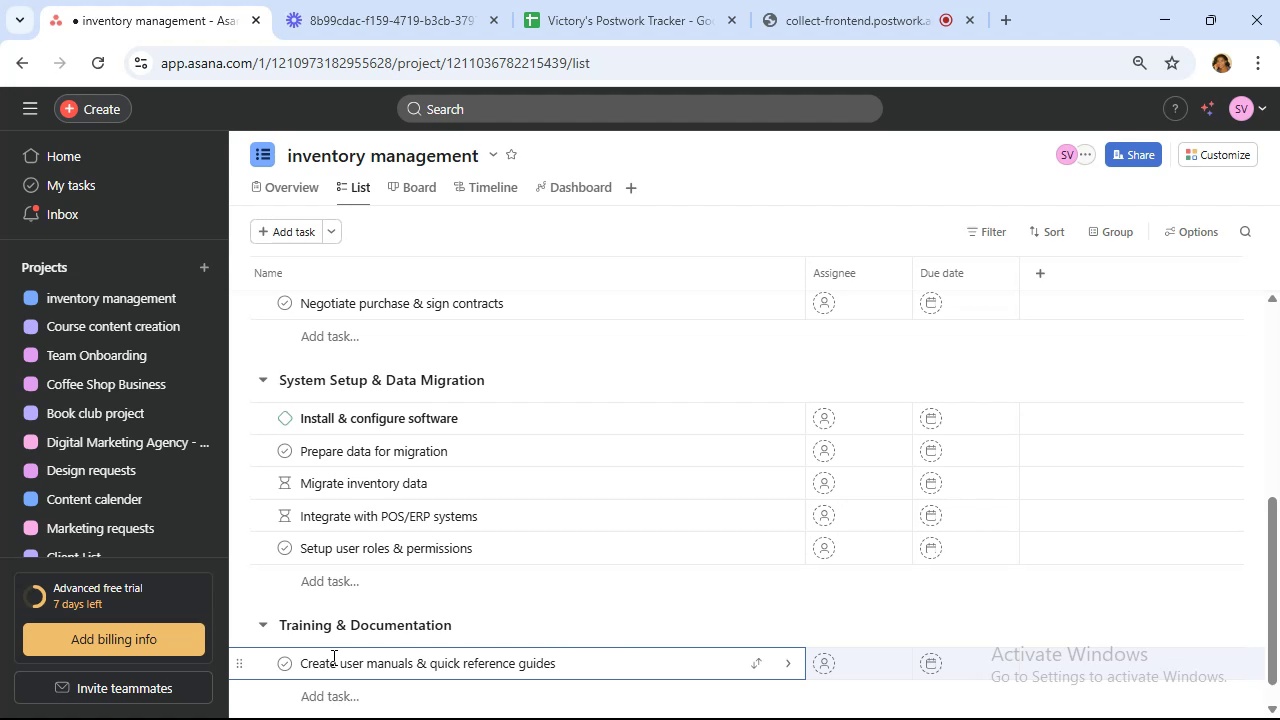 
key(Enter)
 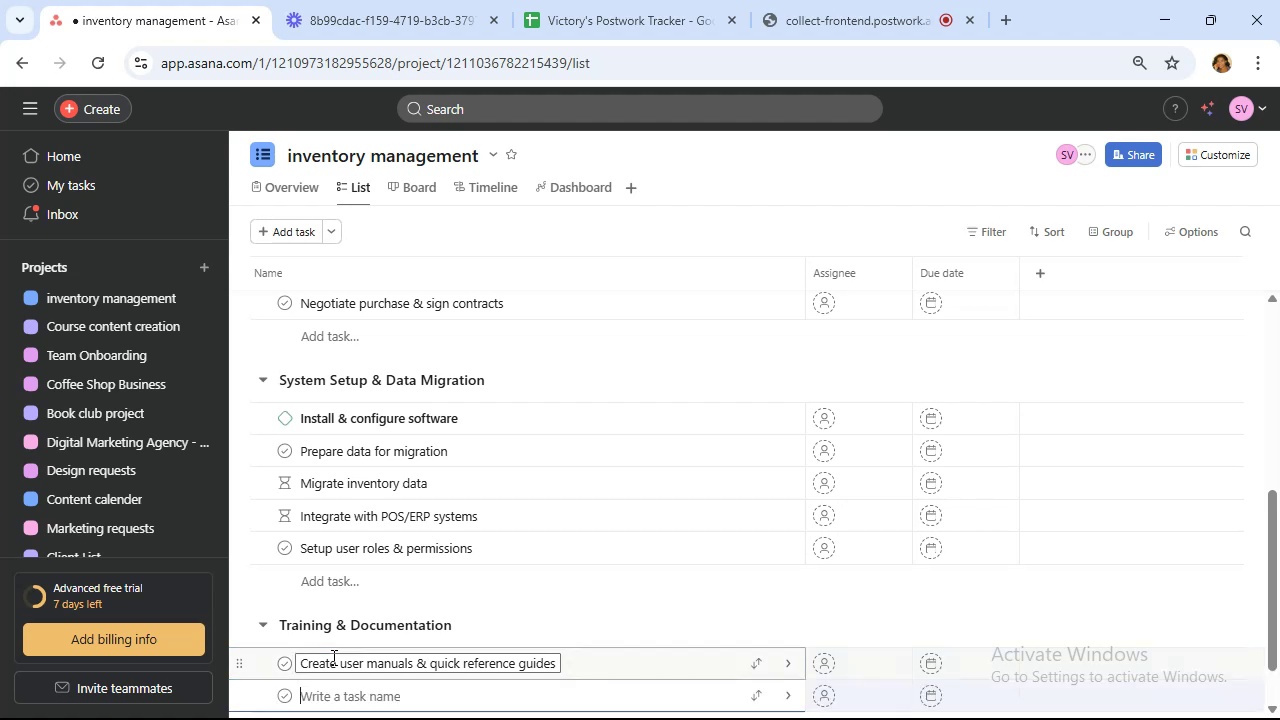 
type(Conduct staff trining sessions)
 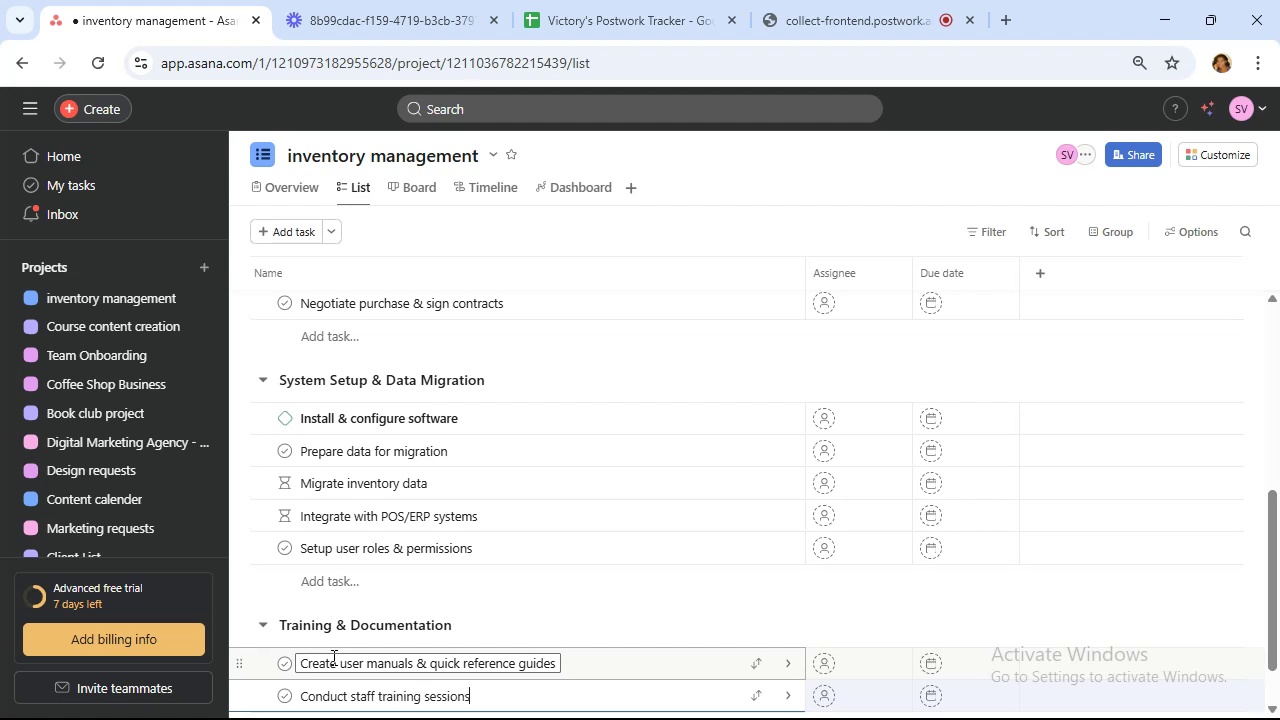 
scroll: coordinate [446, 662], scroll_direction: down, amount: 4.0
 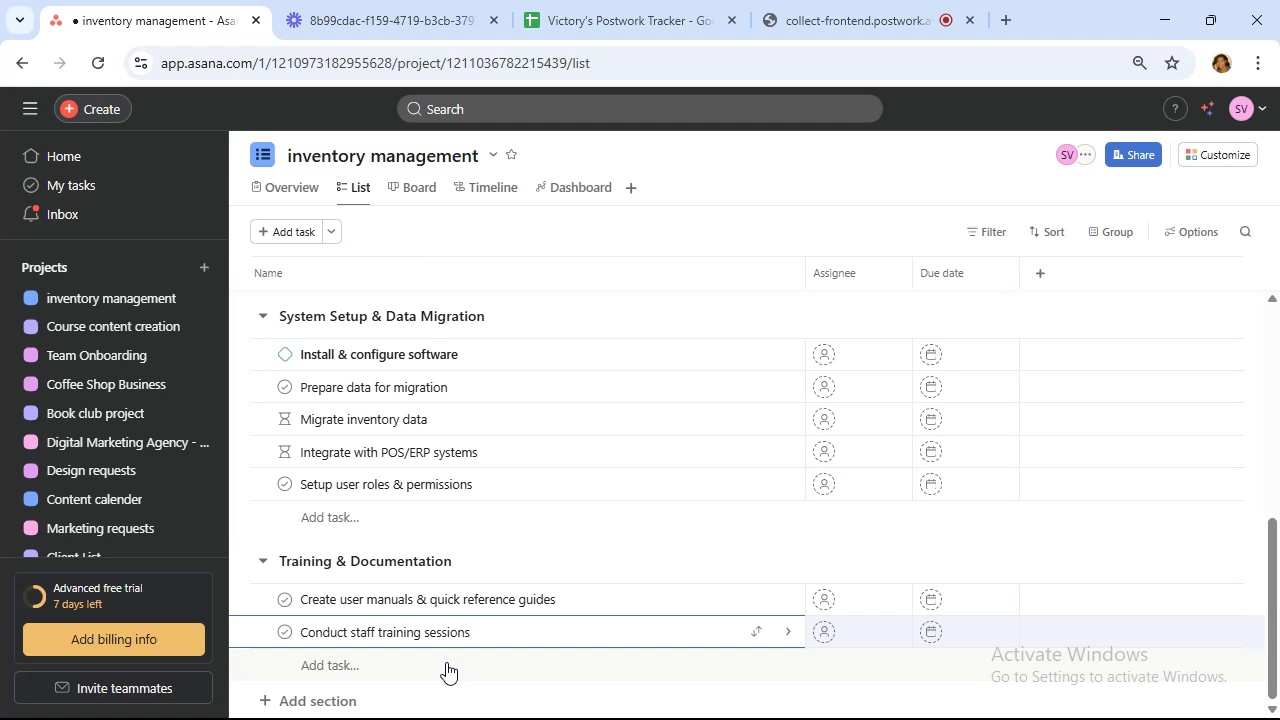 
wait(26.42)
 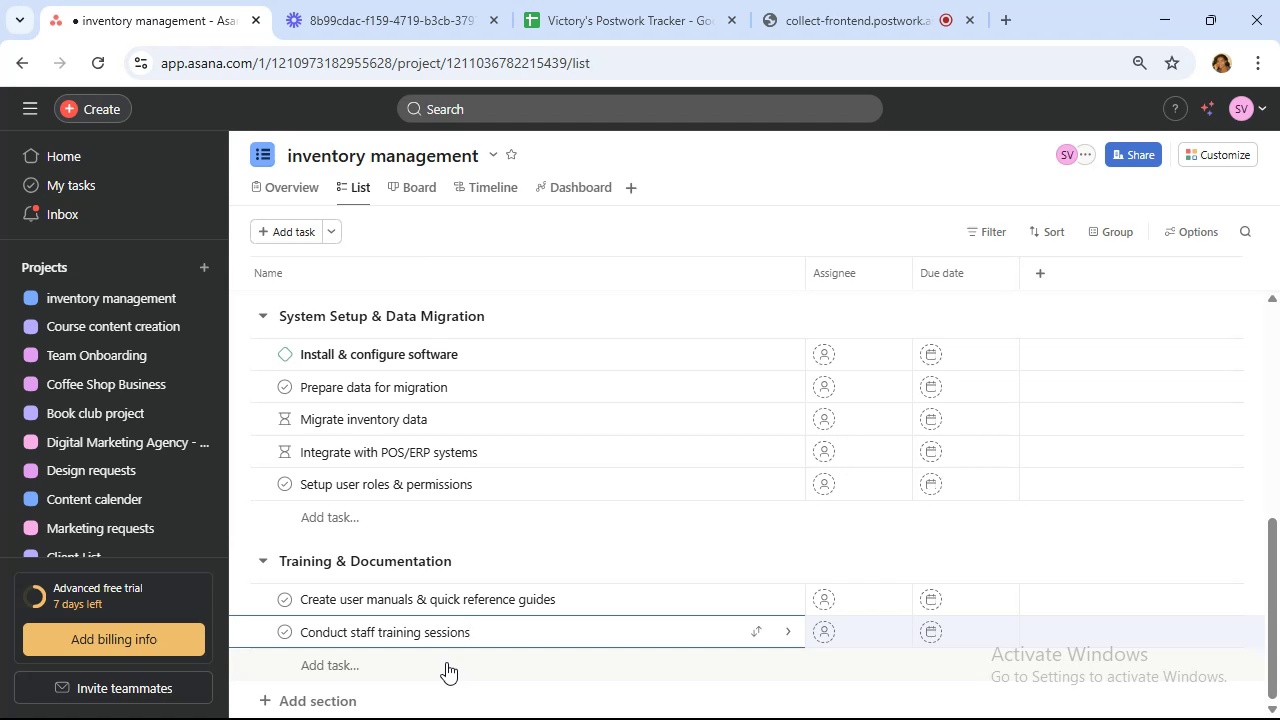 
scroll: coordinate [467, 588], scroll_direction: down, amount: 10.0
 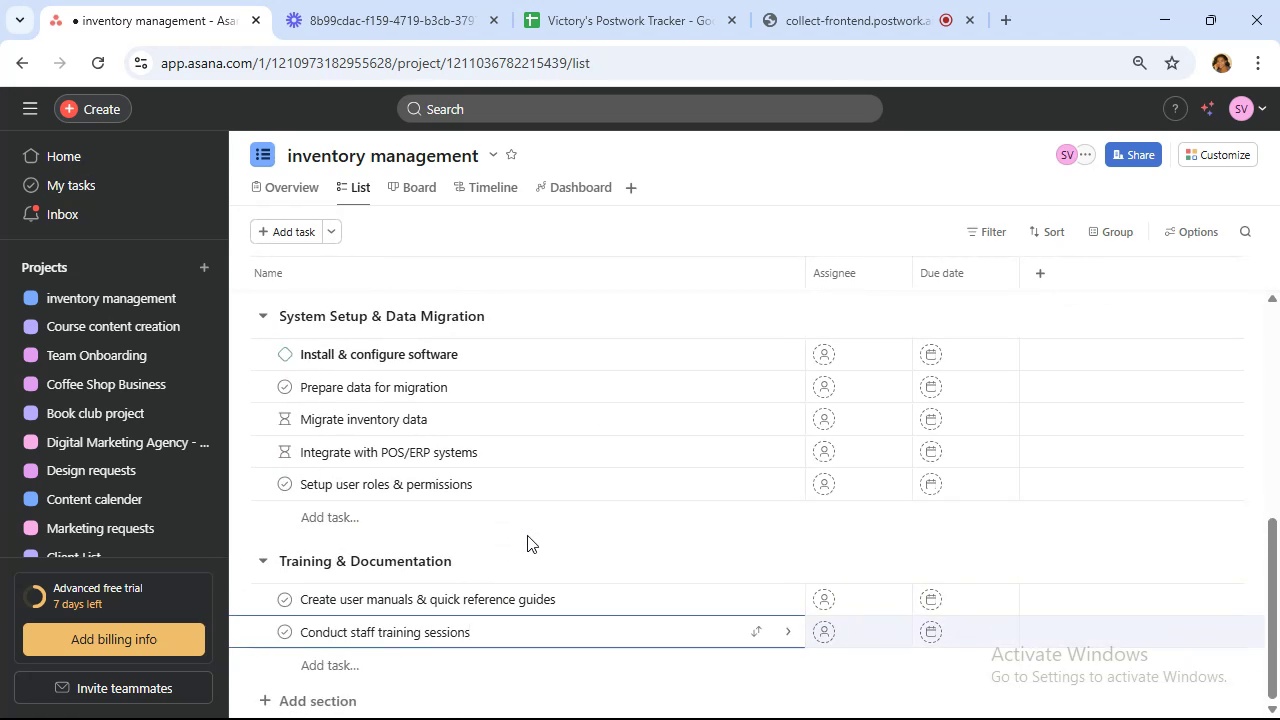 
wait(6.84)
 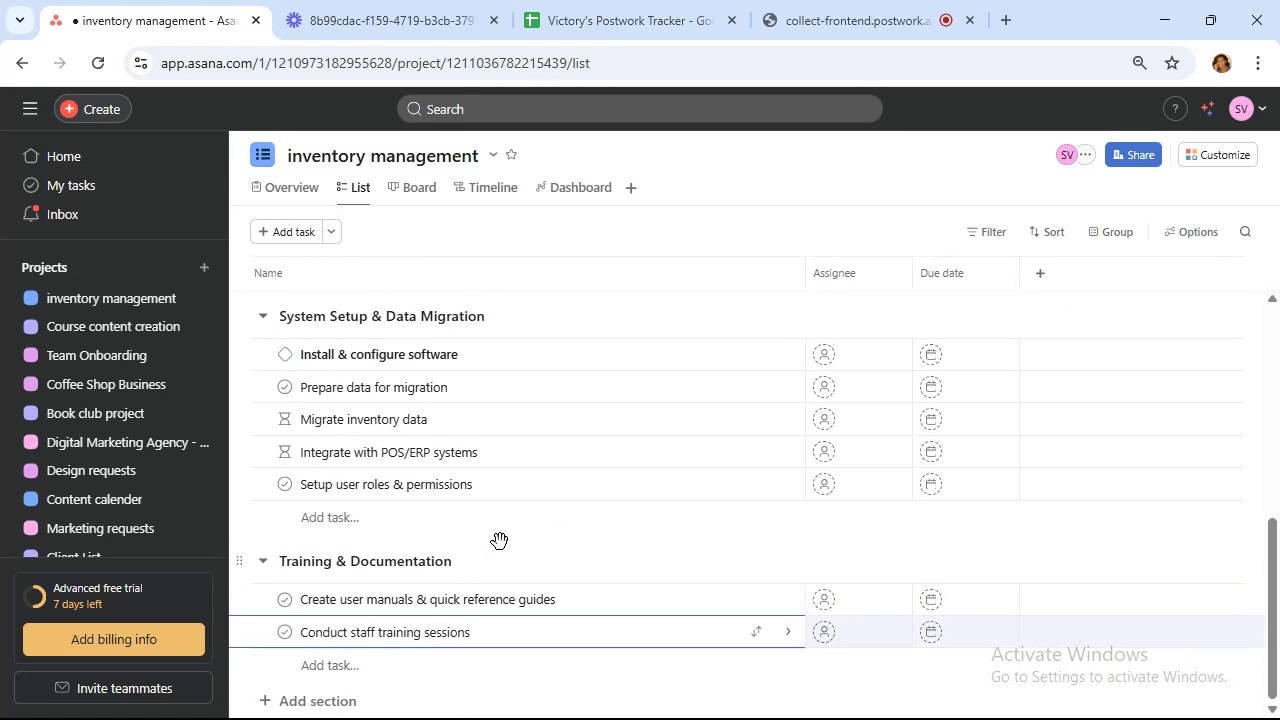 
scroll: coordinate [412, 573], scroll_direction: down, amount: 1.0
 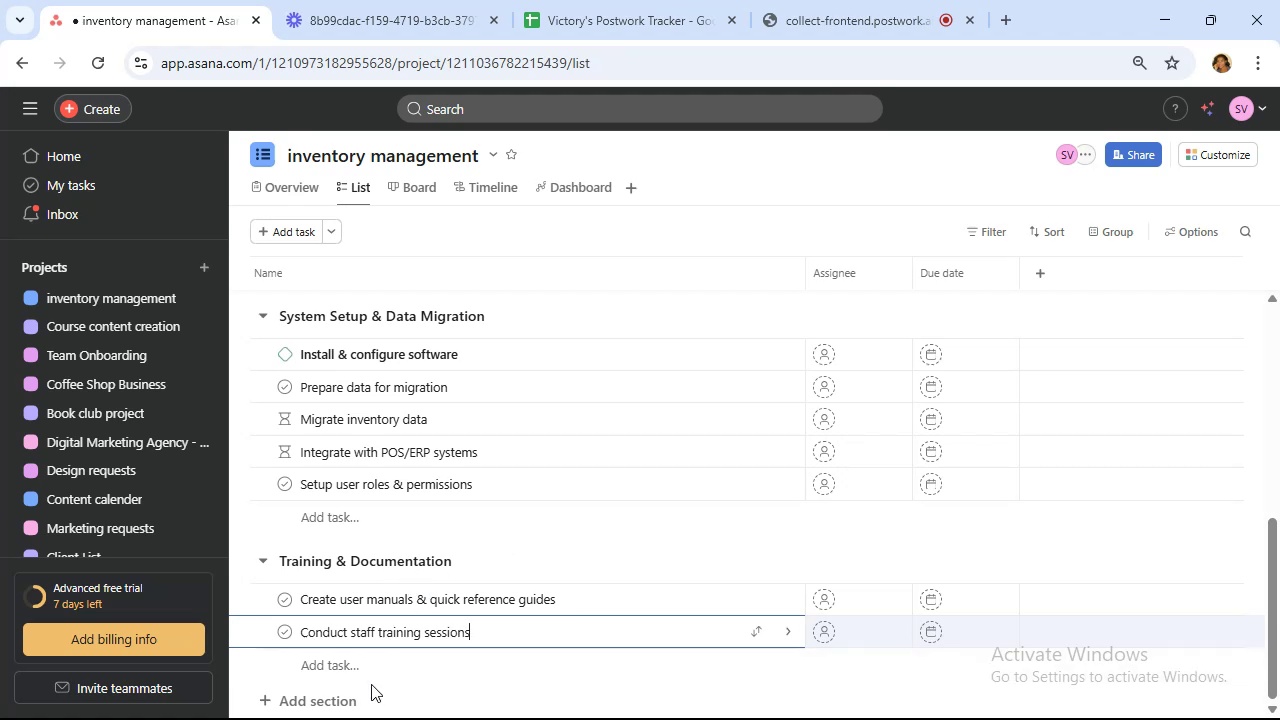 
left_click([354, 669])
 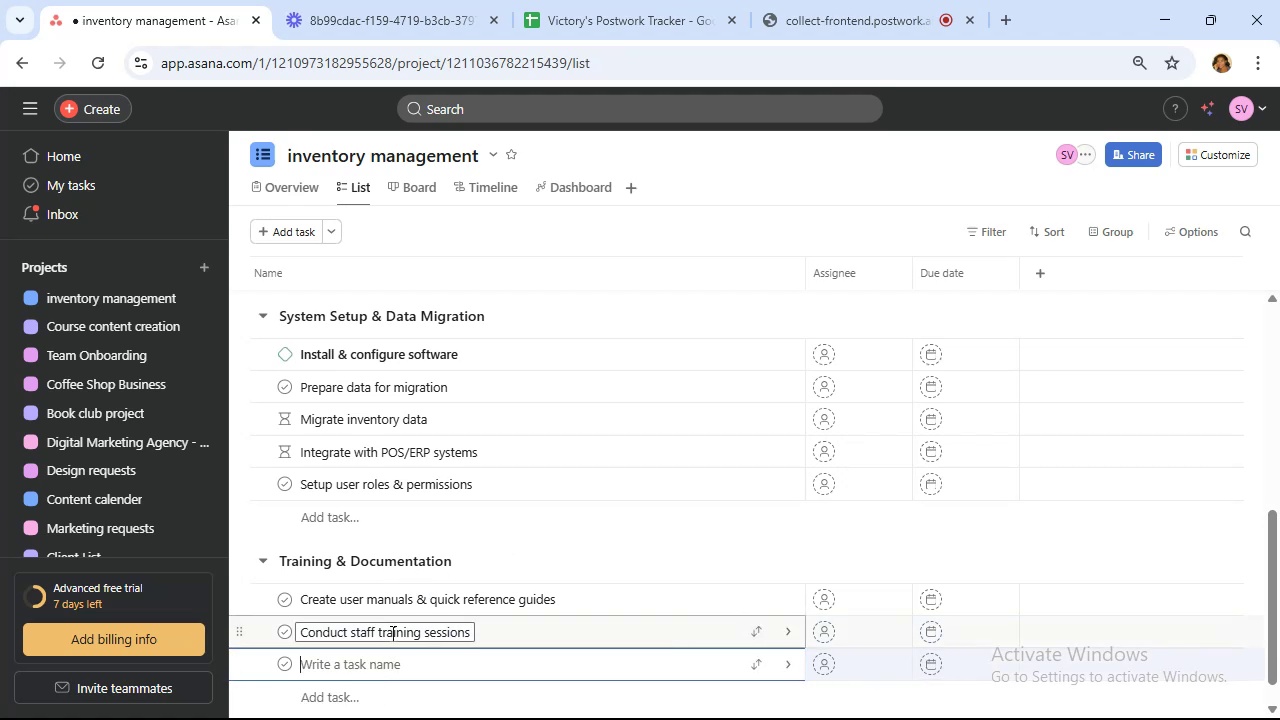 
type(Host Q&A troubleshooting session)
 